 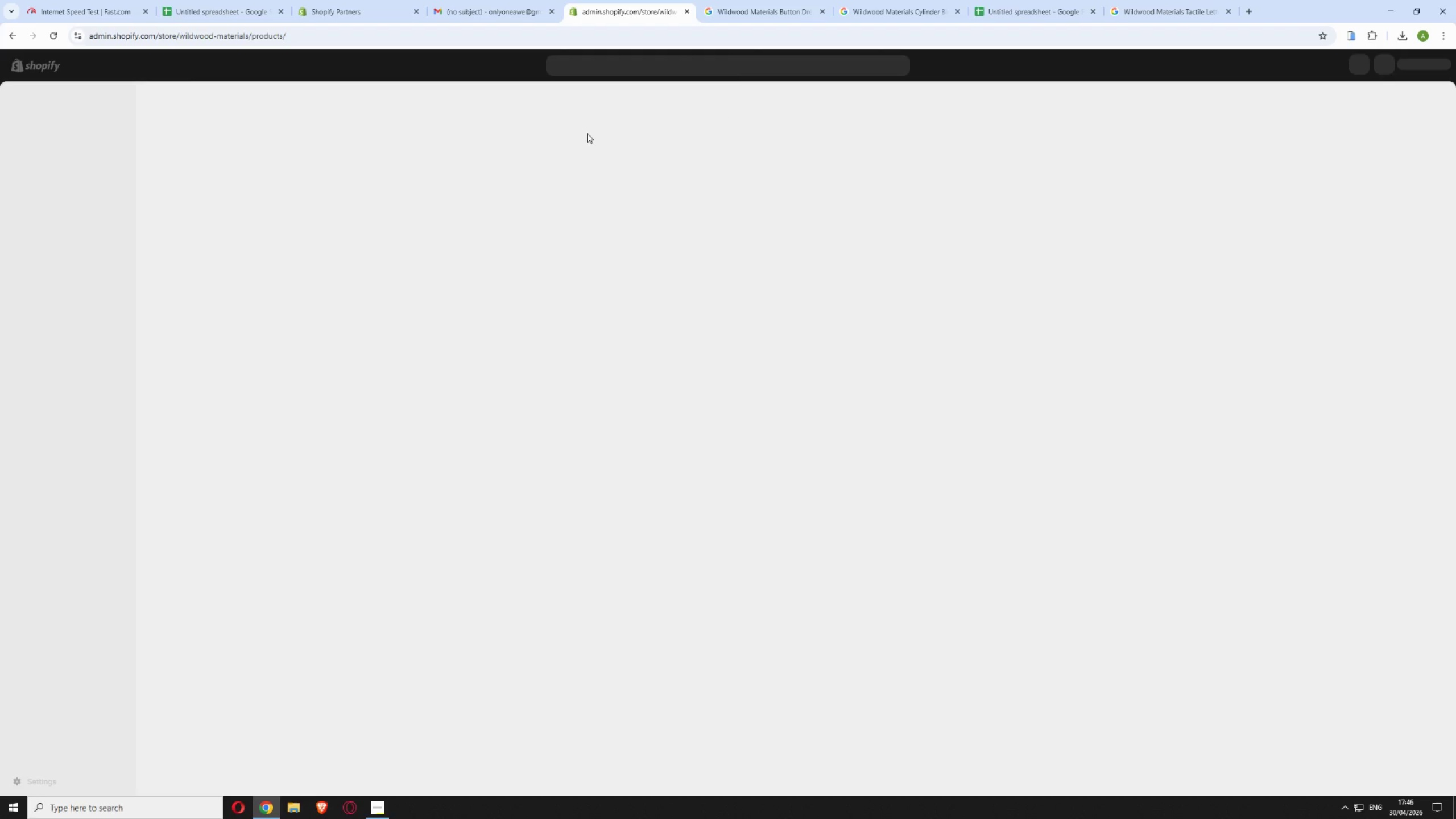 
scroll: coordinate [460, 433], scroll_direction: down, amount: 17.0
 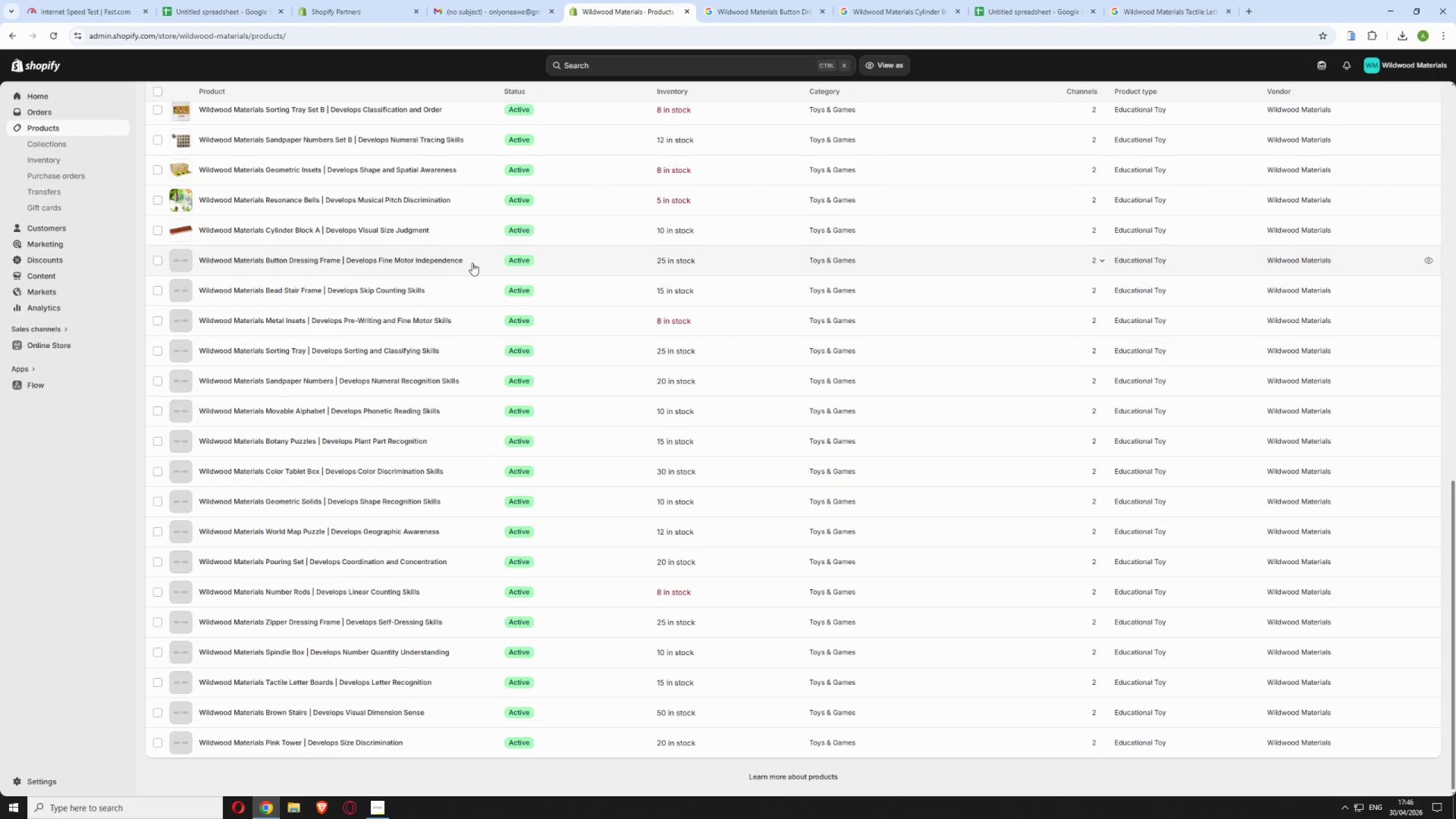 
left_click([479, 262])
 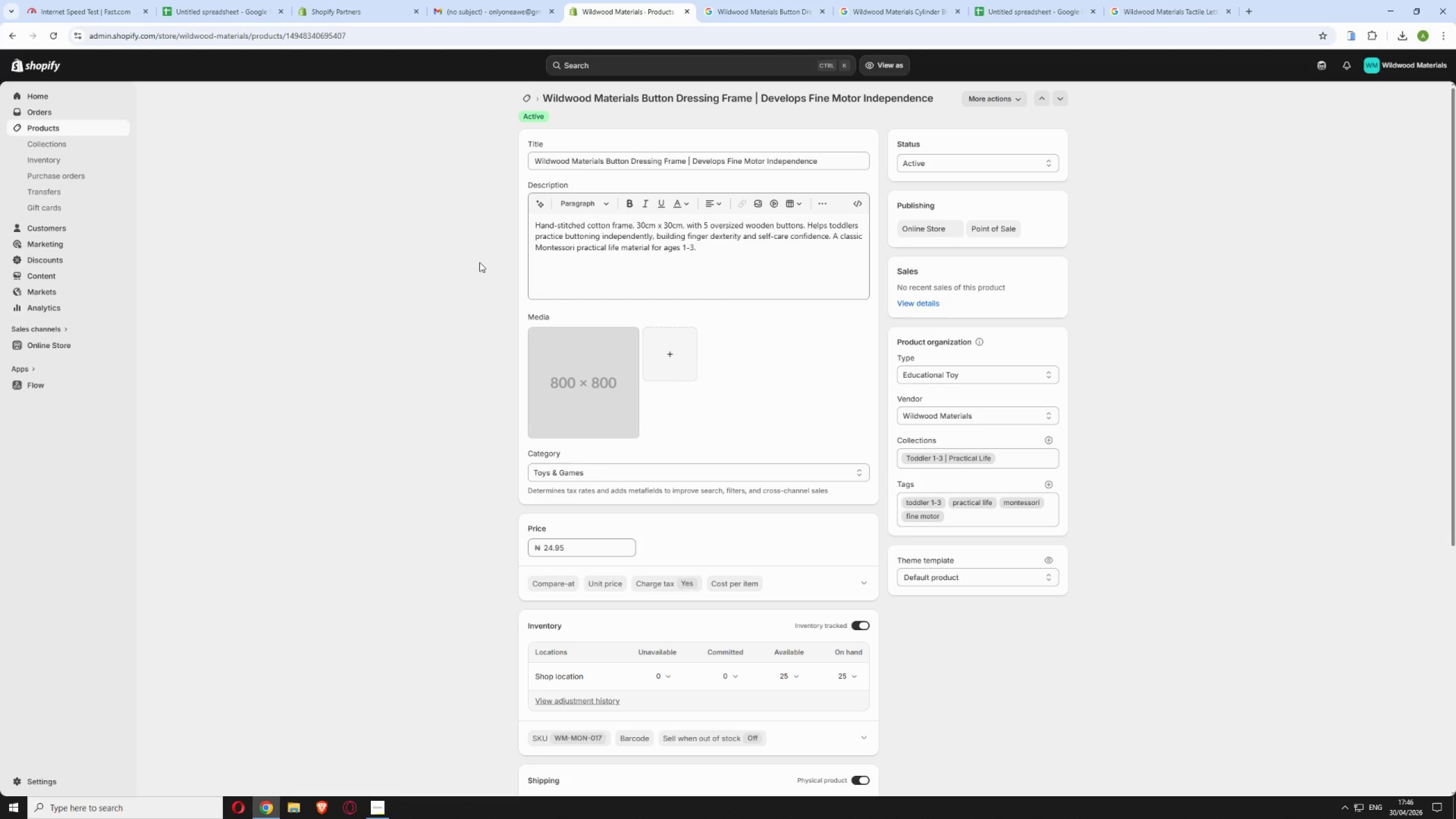 
wait(5.28)
 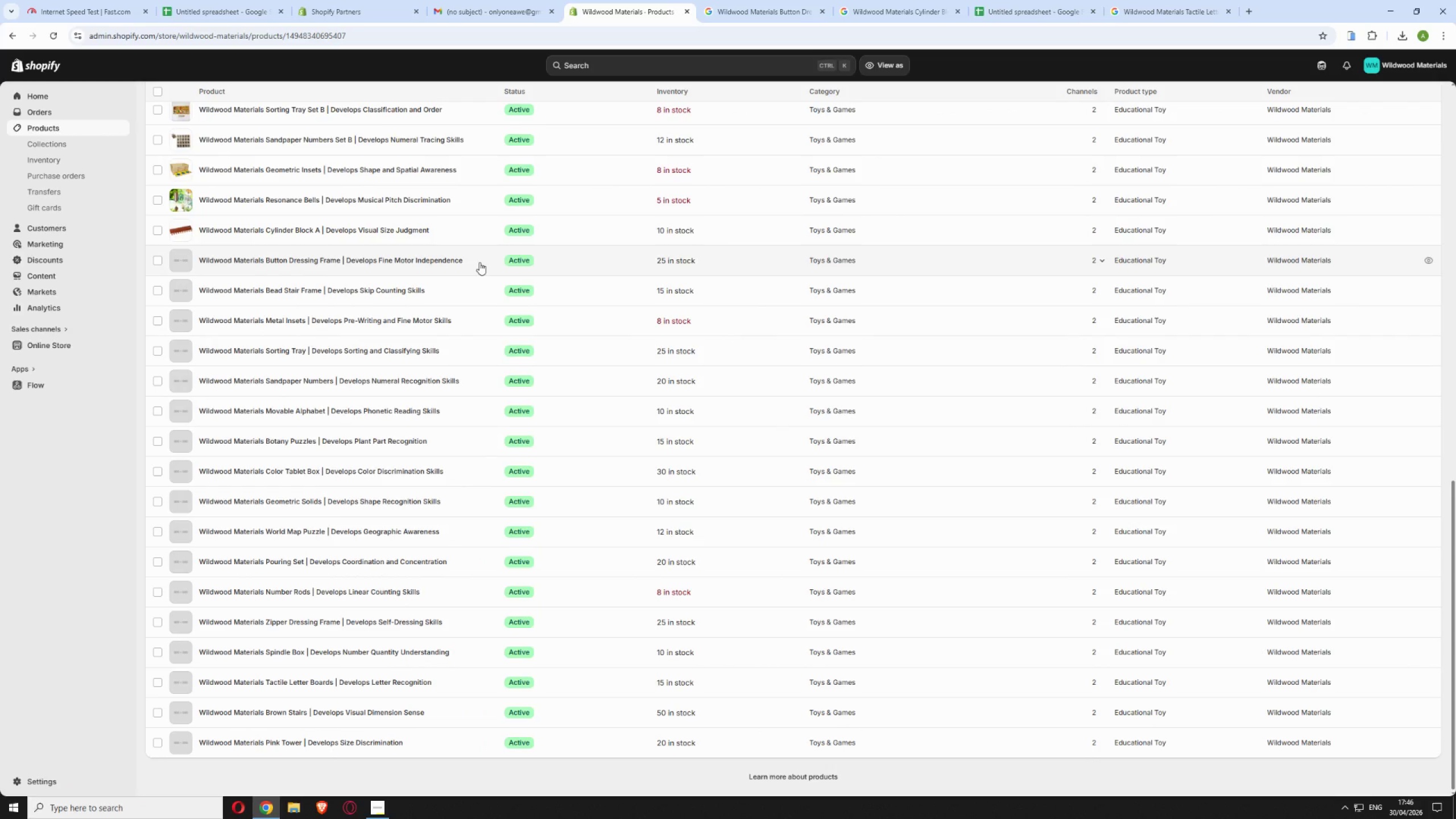 
left_click([660, 342])
 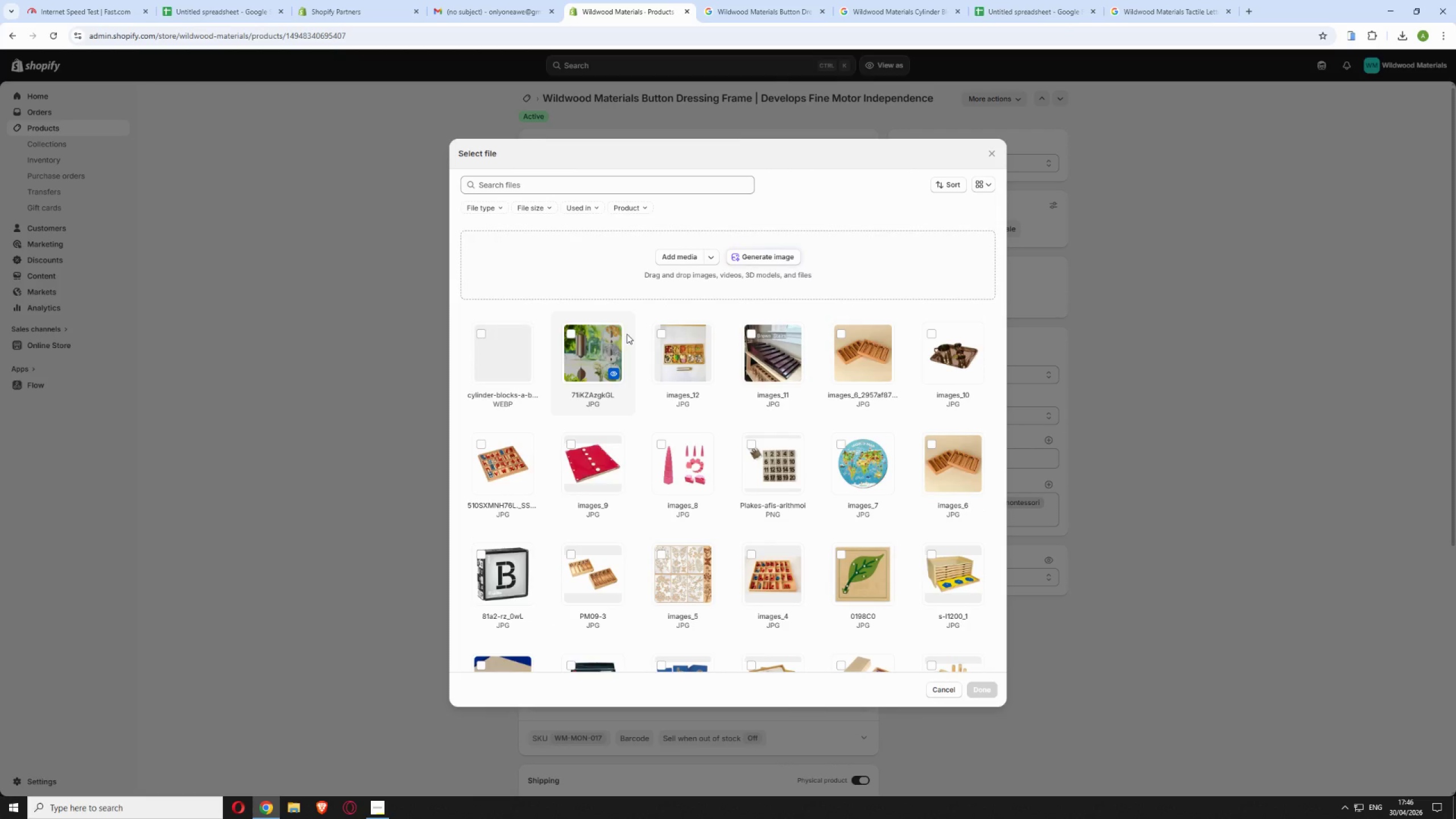 
left_click([566, 460])
 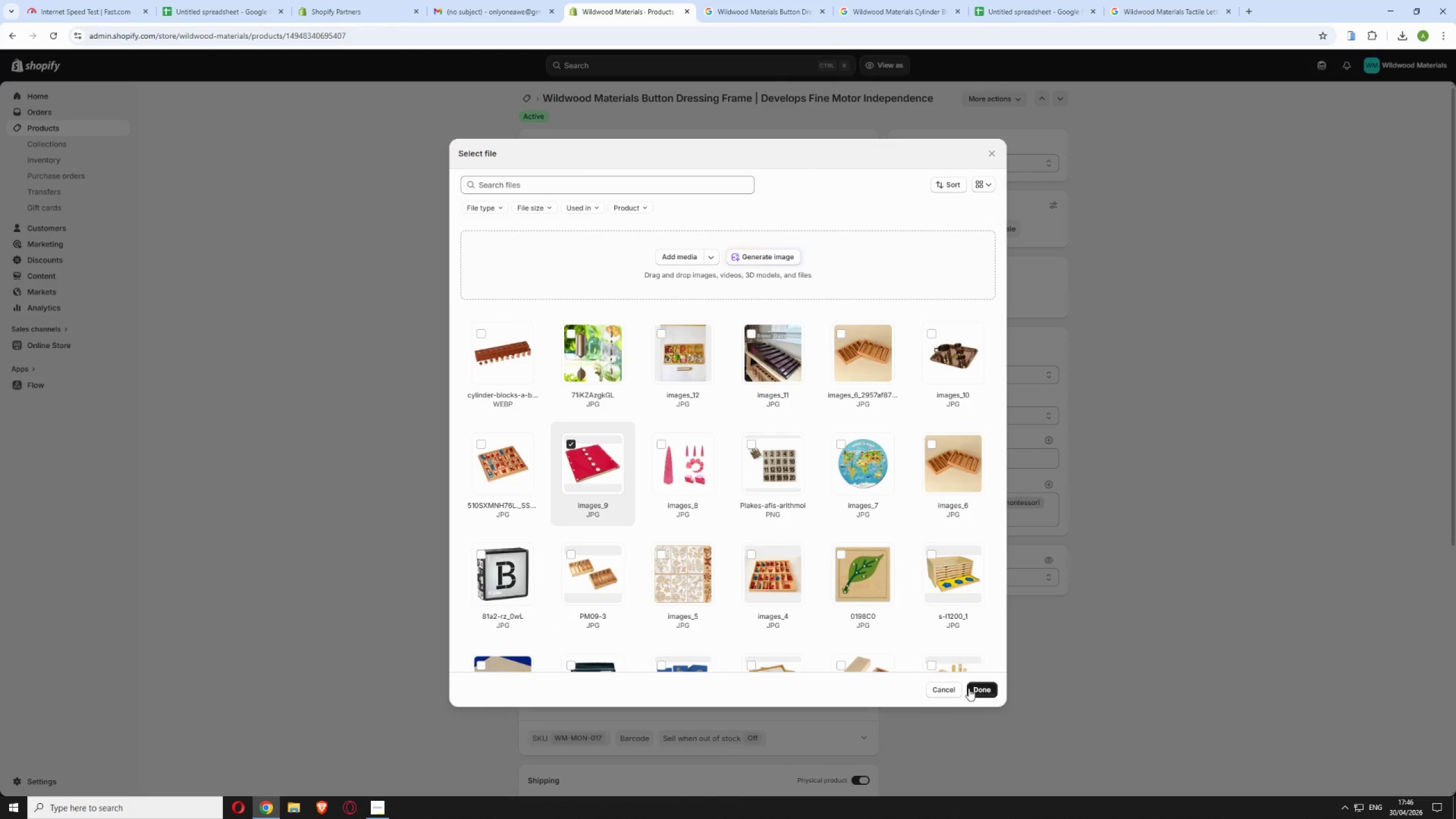 
left_click([971, 688])
 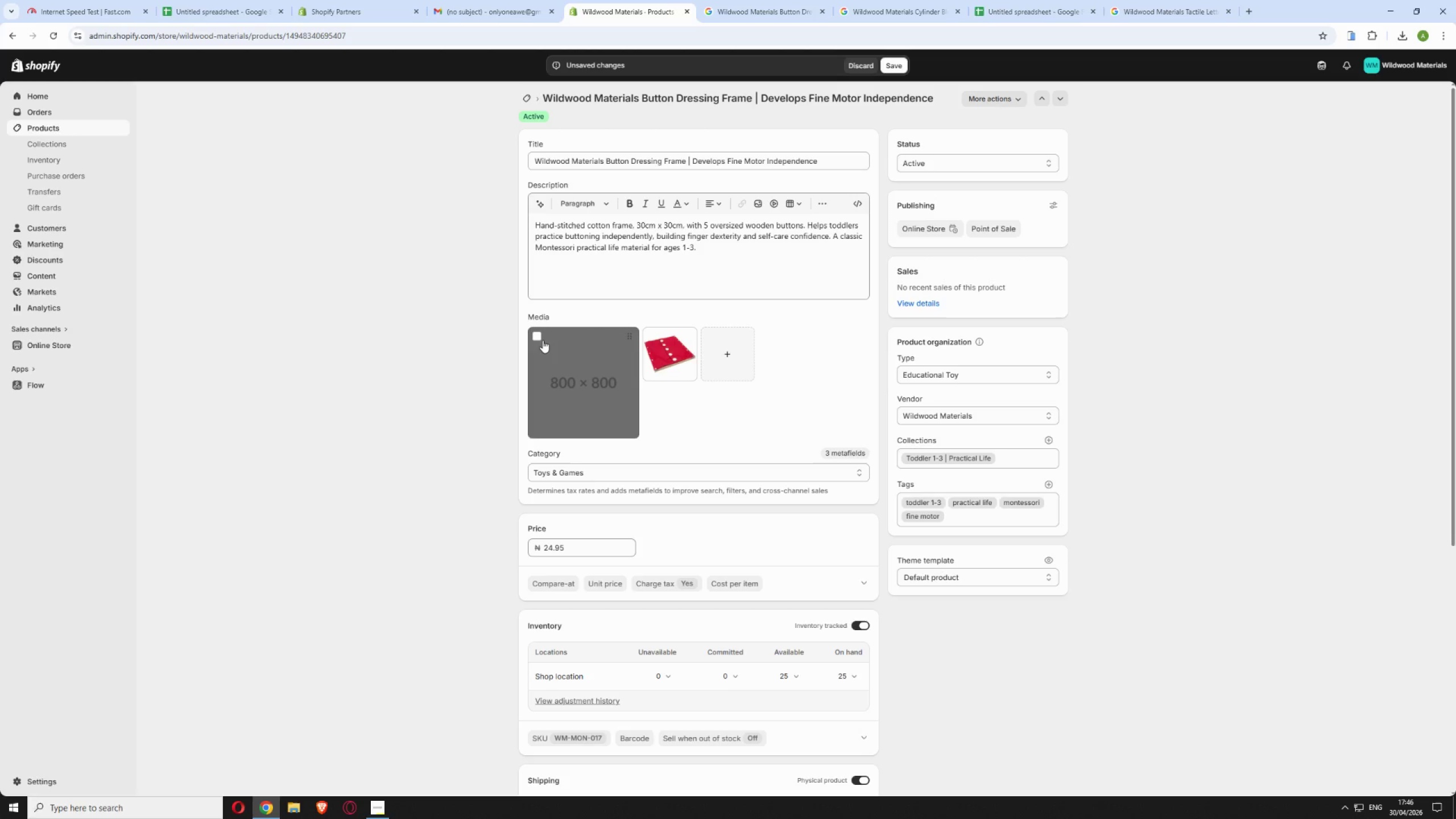 
left_click([536, 336])
 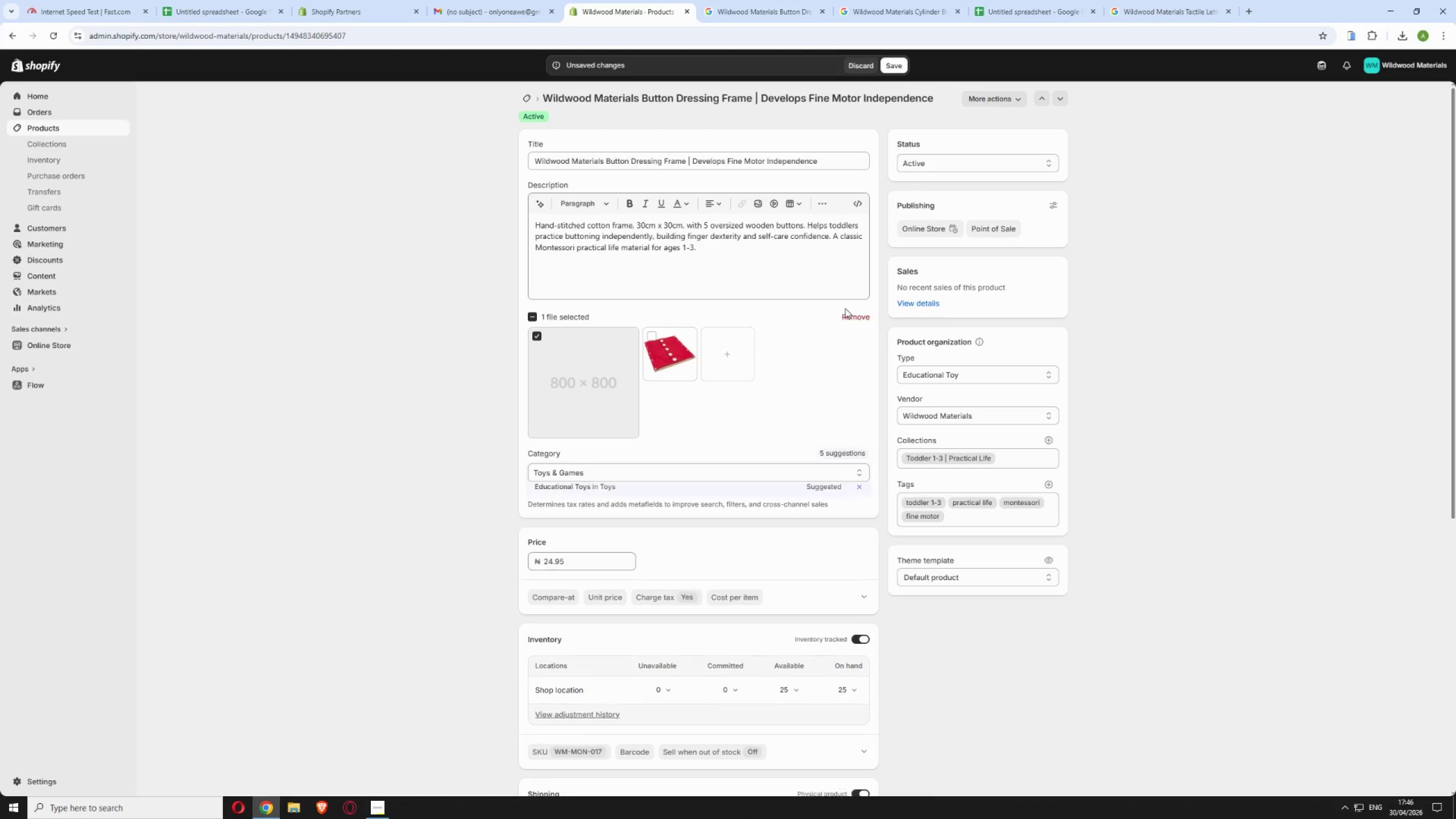 
left_click([850, 318])
 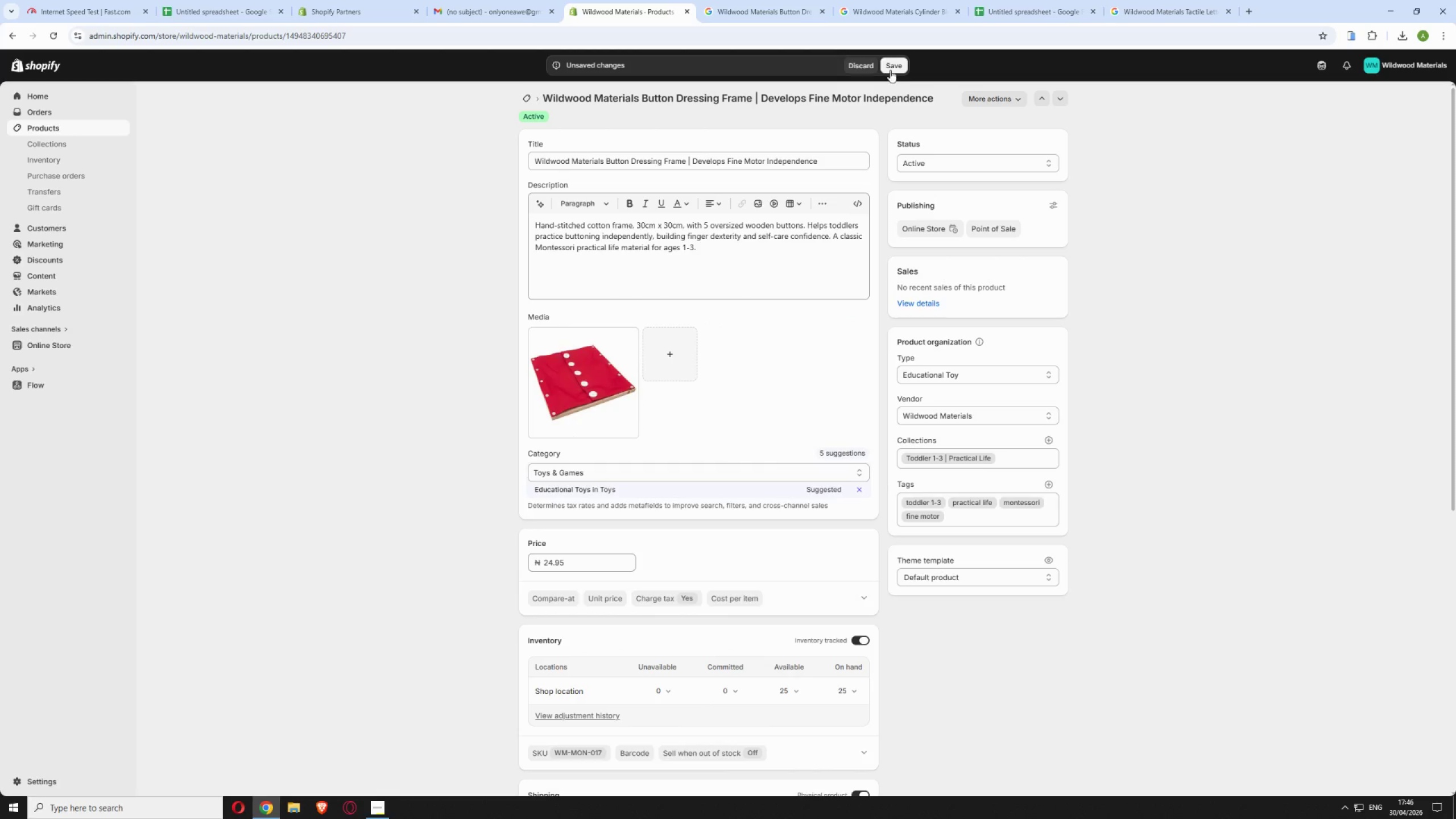 
left_click([890, 68])
 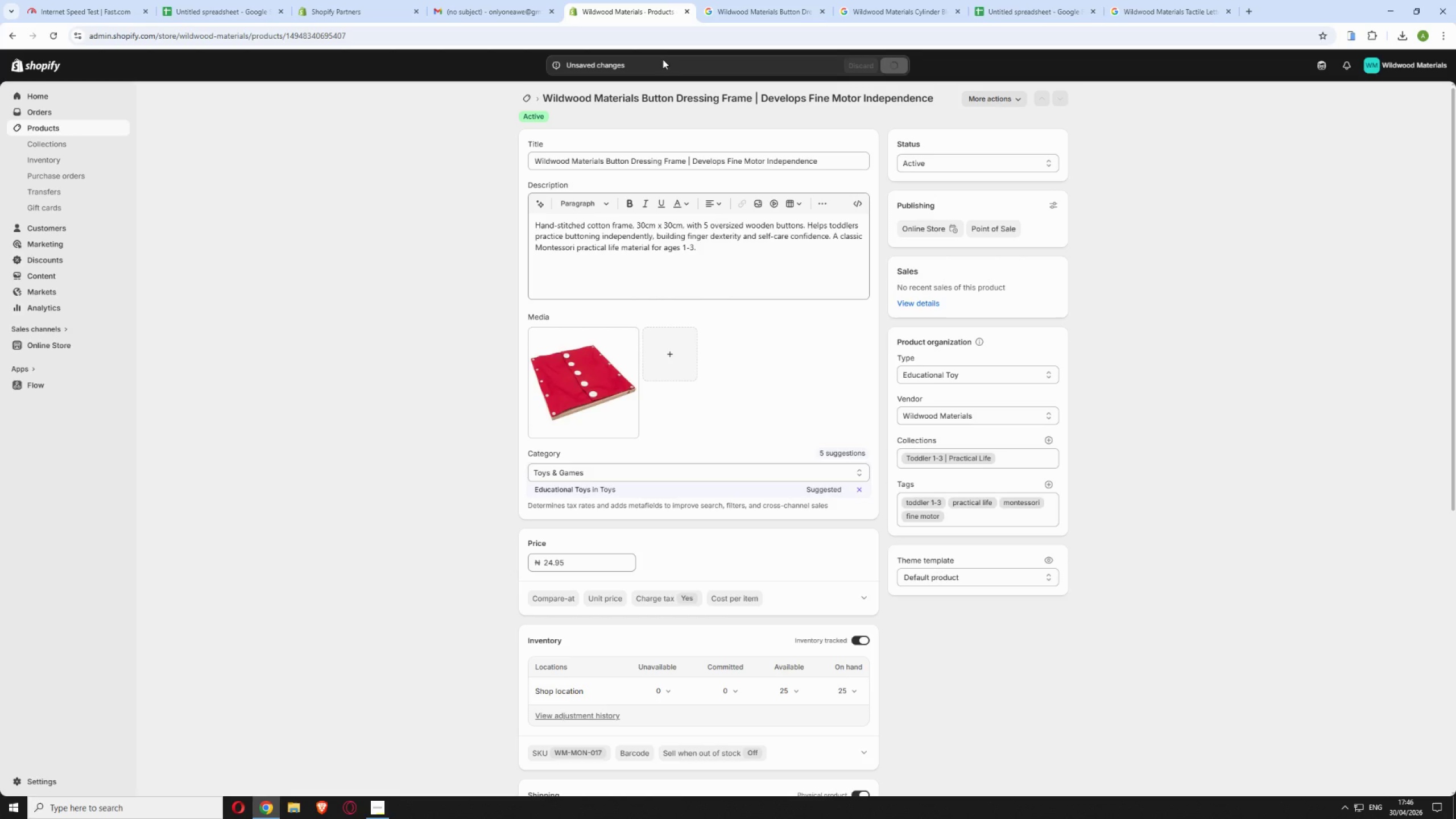 
mouse_move([584, 73])
 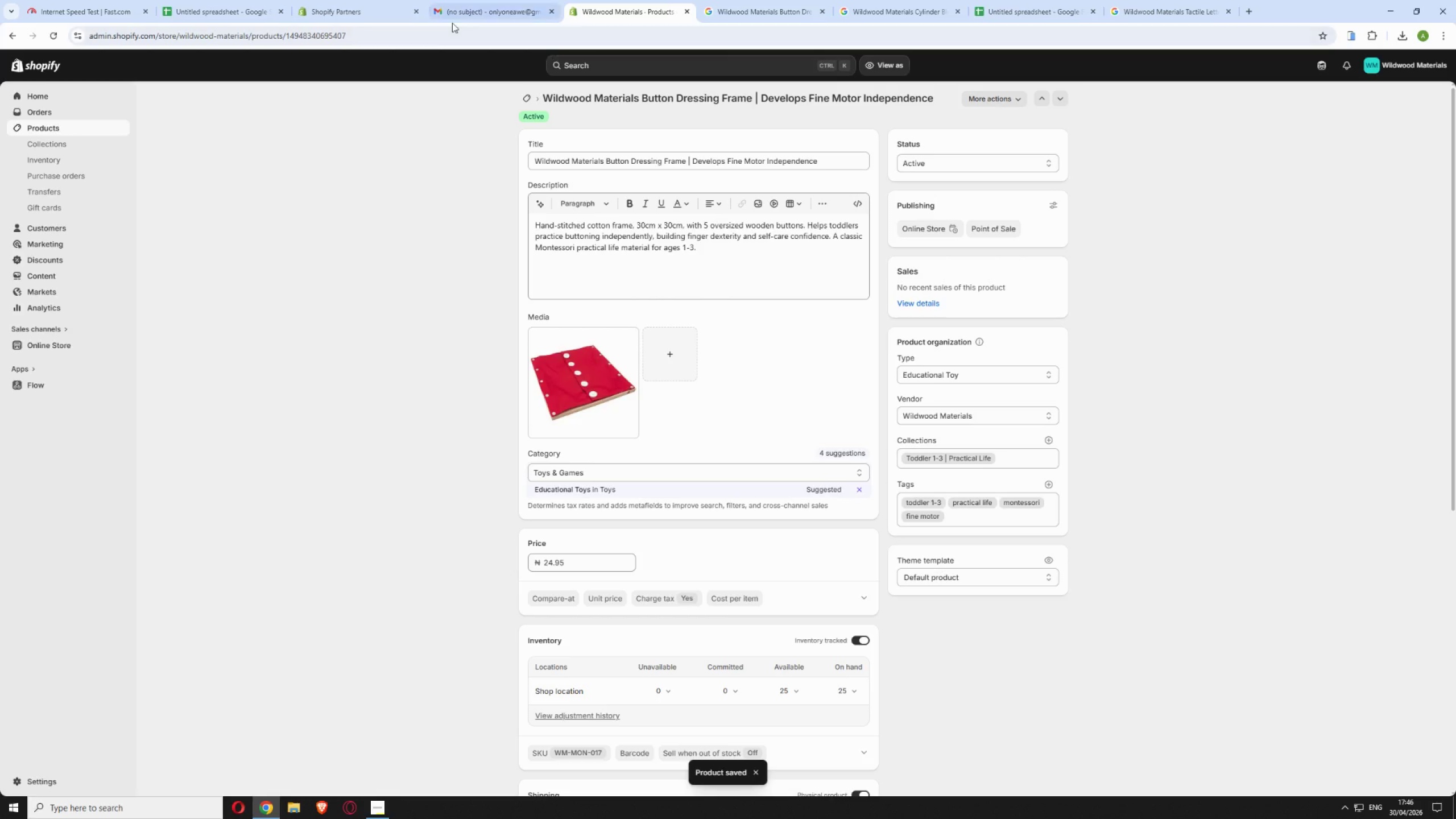 
left_click_drag(start_coordinate=[425, 27], to_coordinate=[286, 29])
 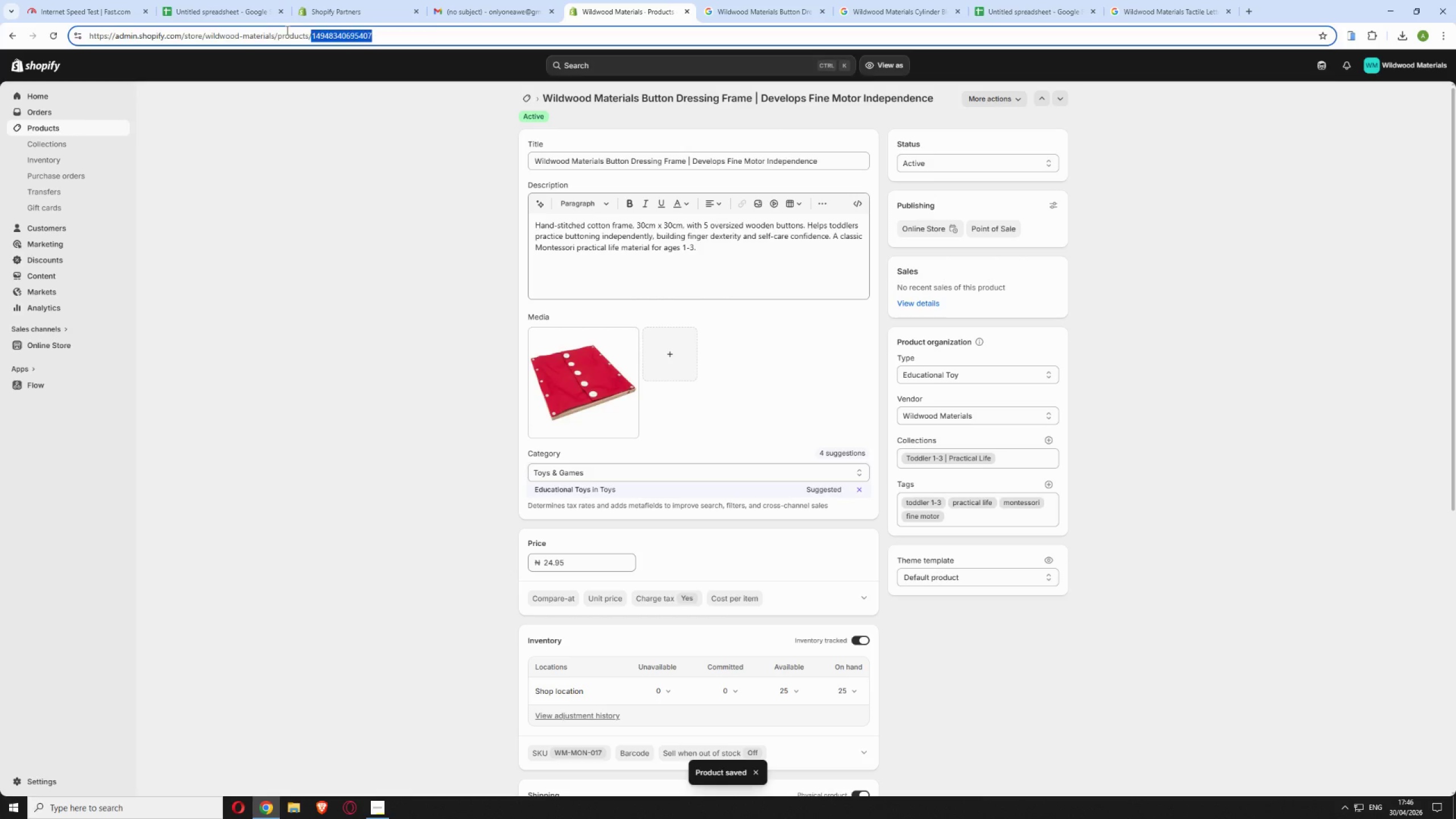 
key(Backspace)
 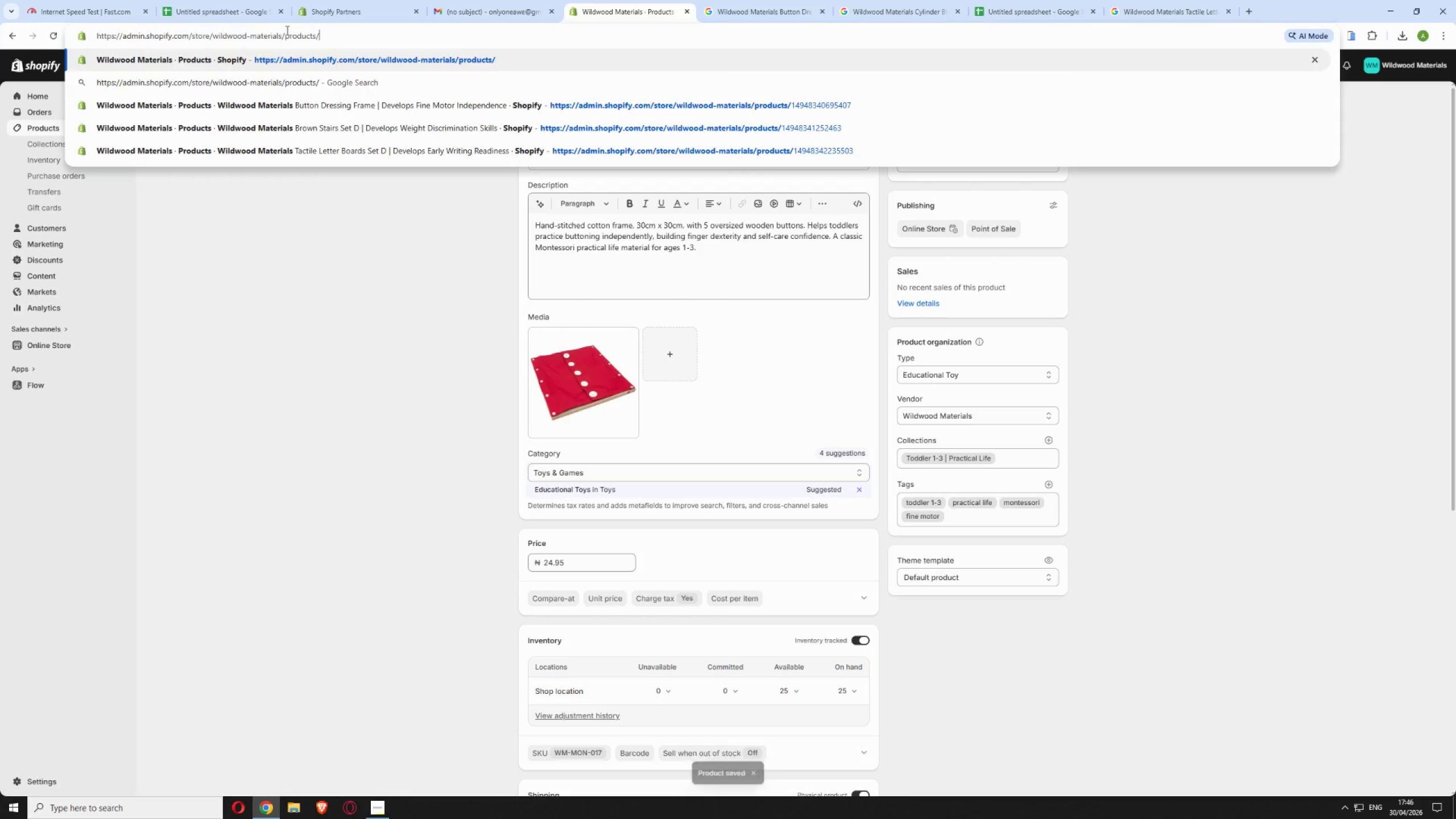 
key(Enter)
 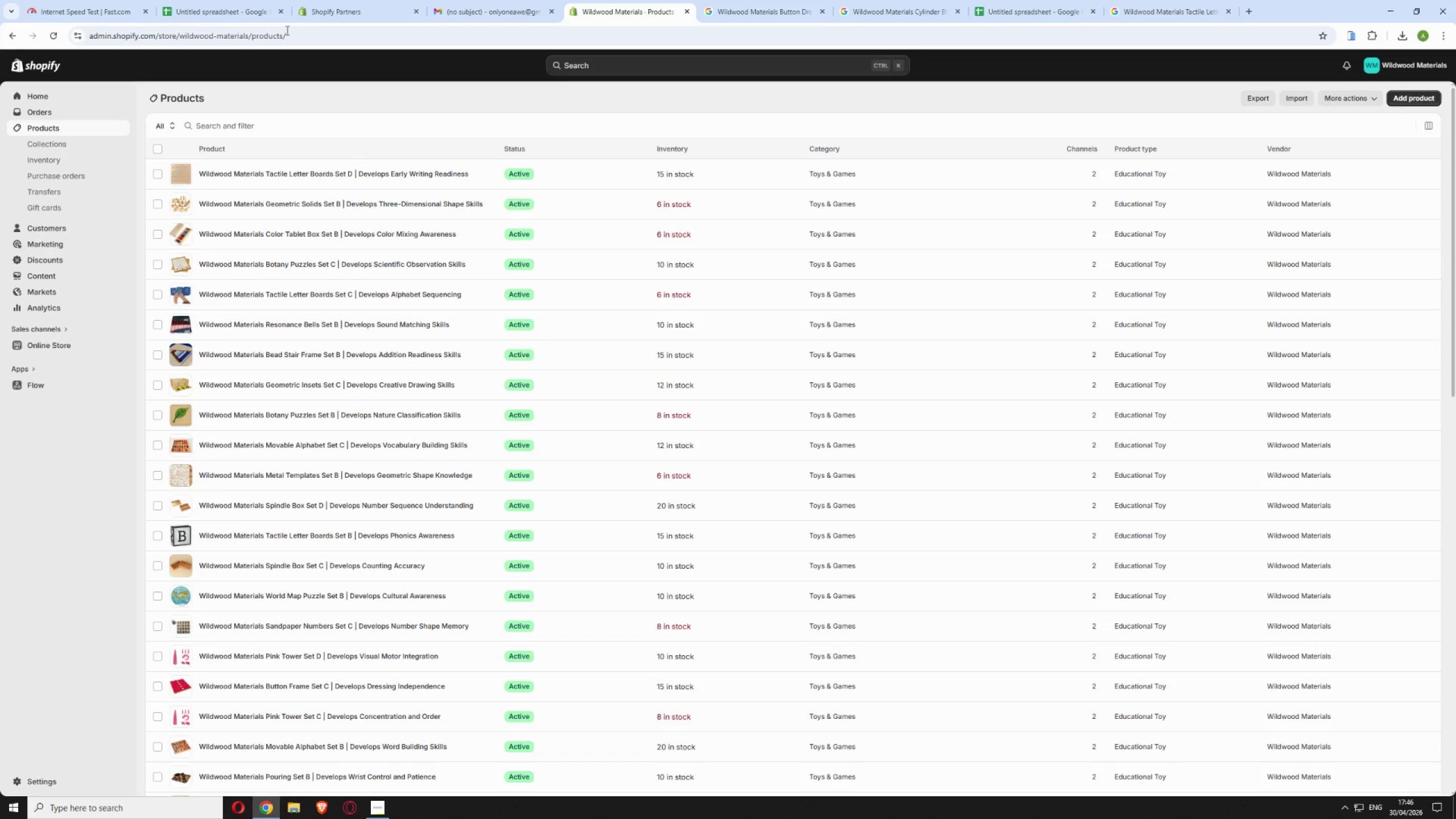 
wait(6.44)
 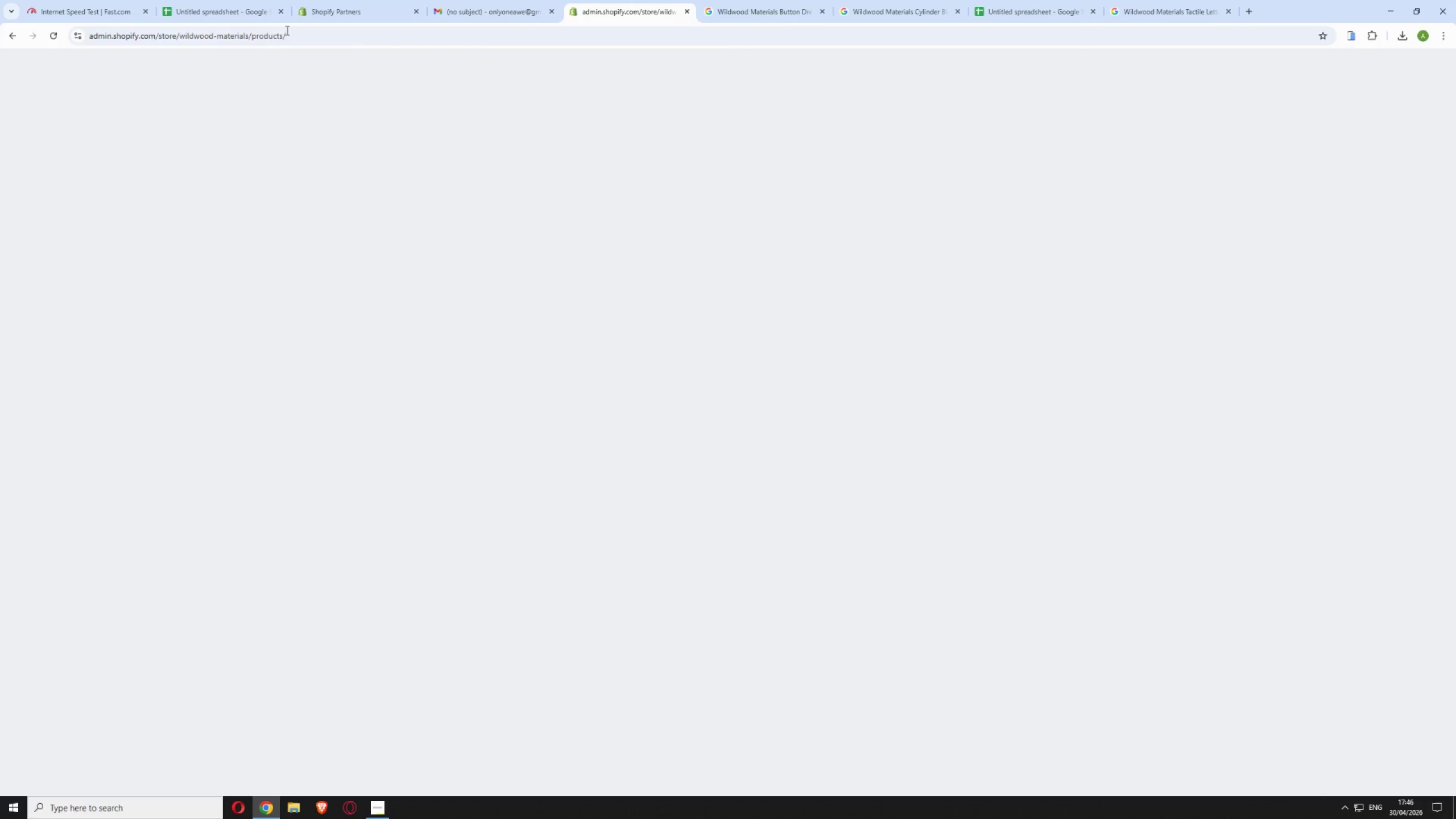 
scroll: coordinate [433, 579], scroll_direction: down, amount: 18.0
 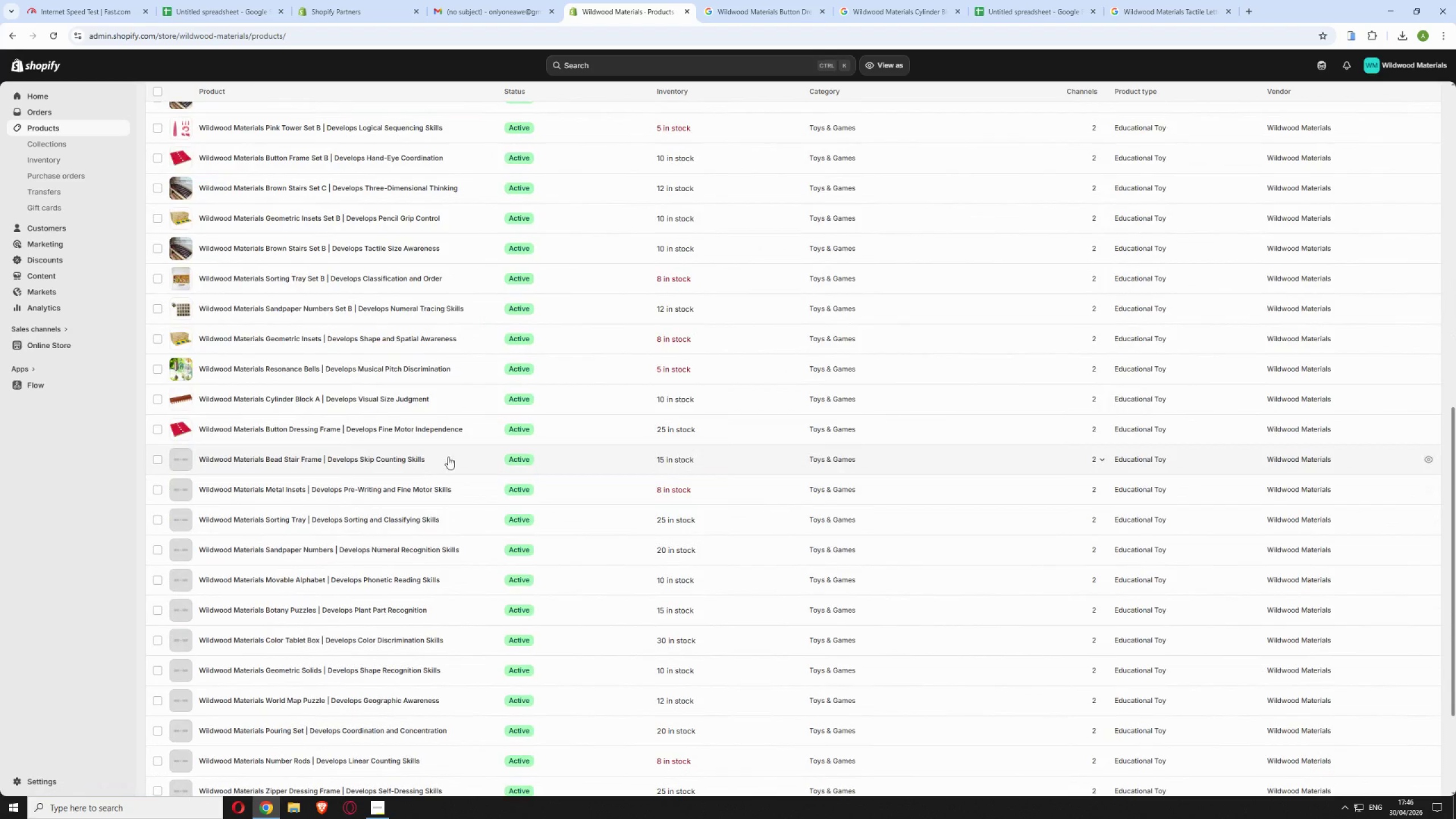 
left_click([453, 454])
 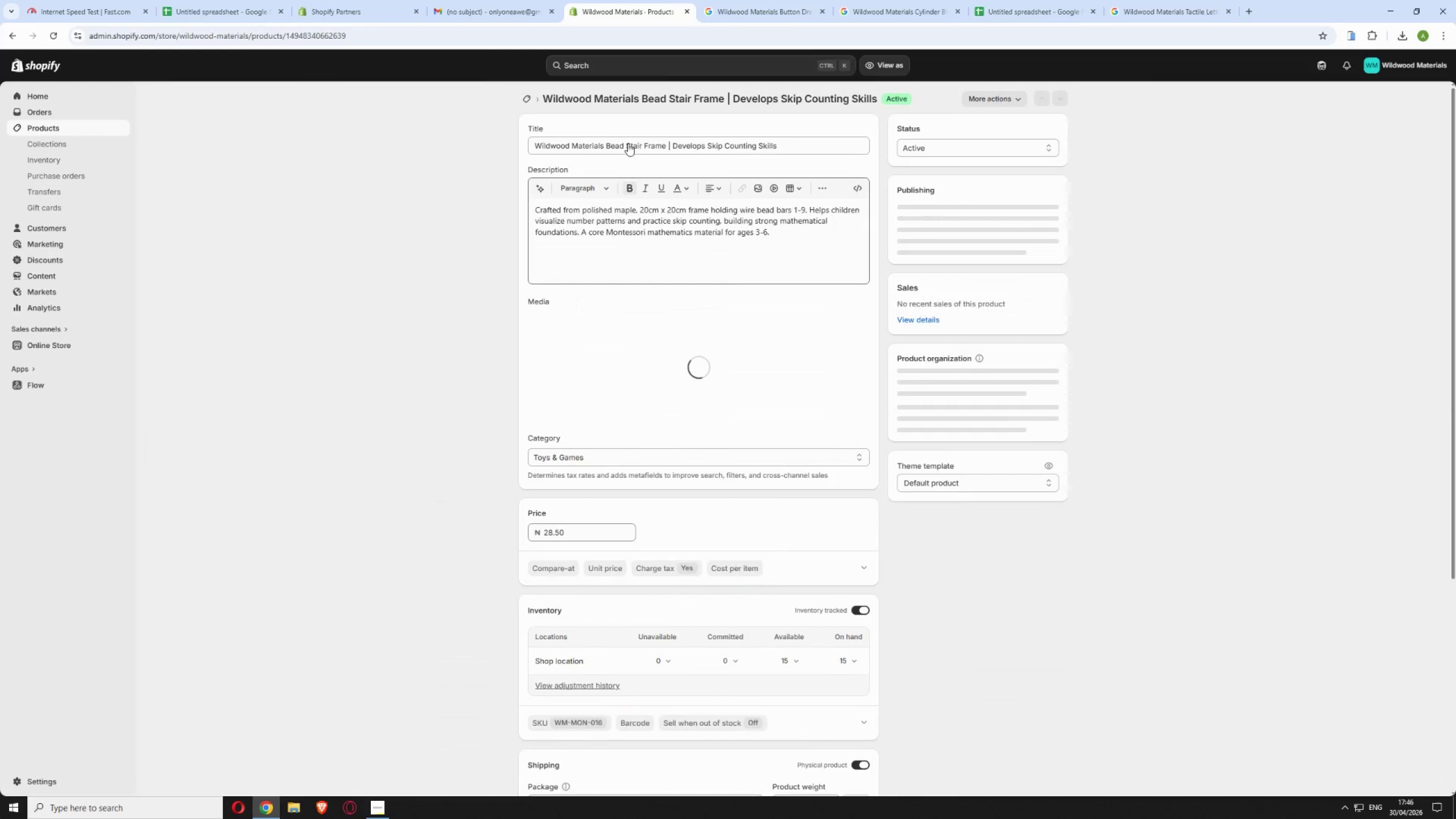 
left_click_drag(start_coordinate=[723, 96], to_coordinate=[541, 102])
 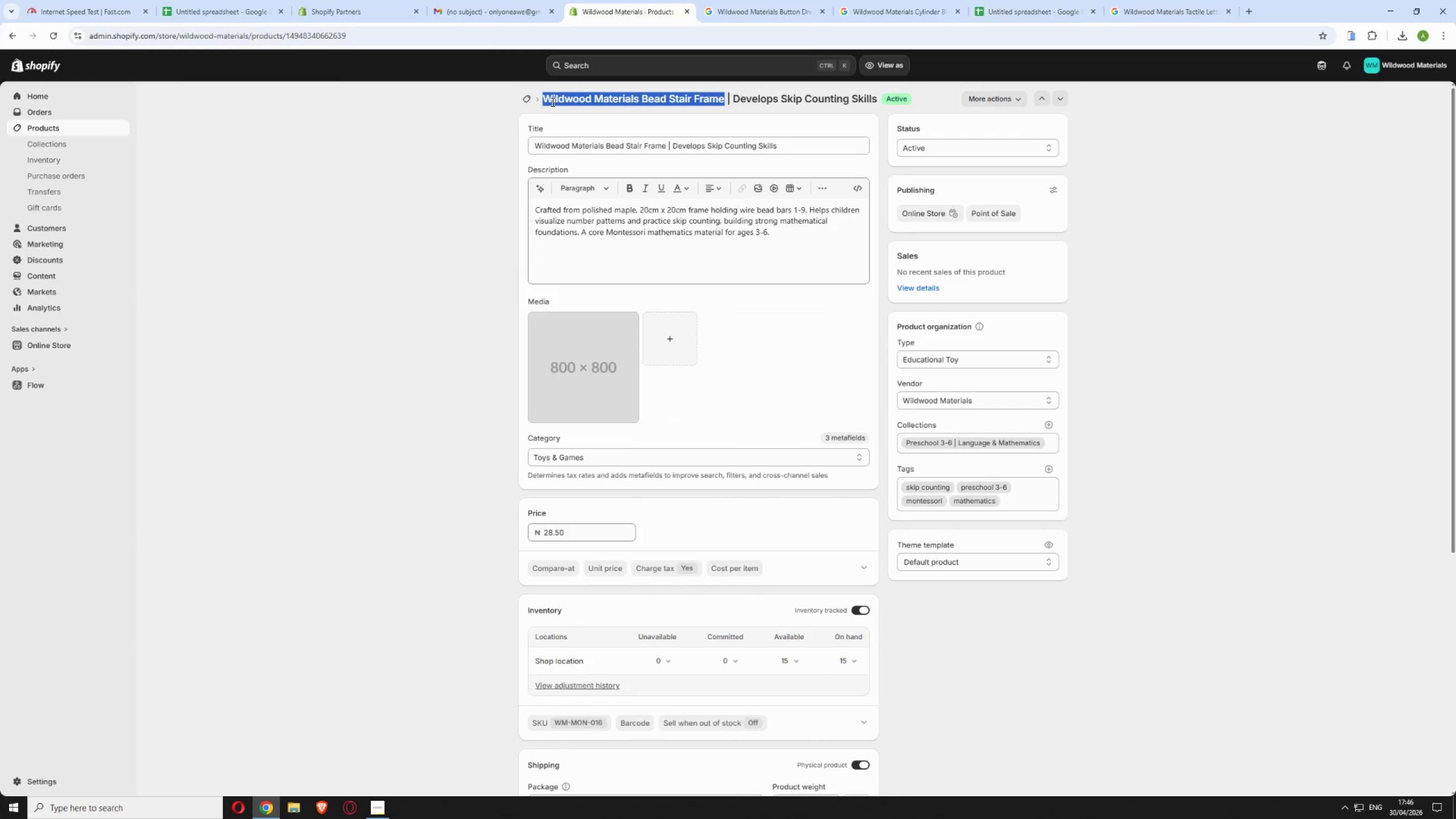 
right_click([552, 102])
 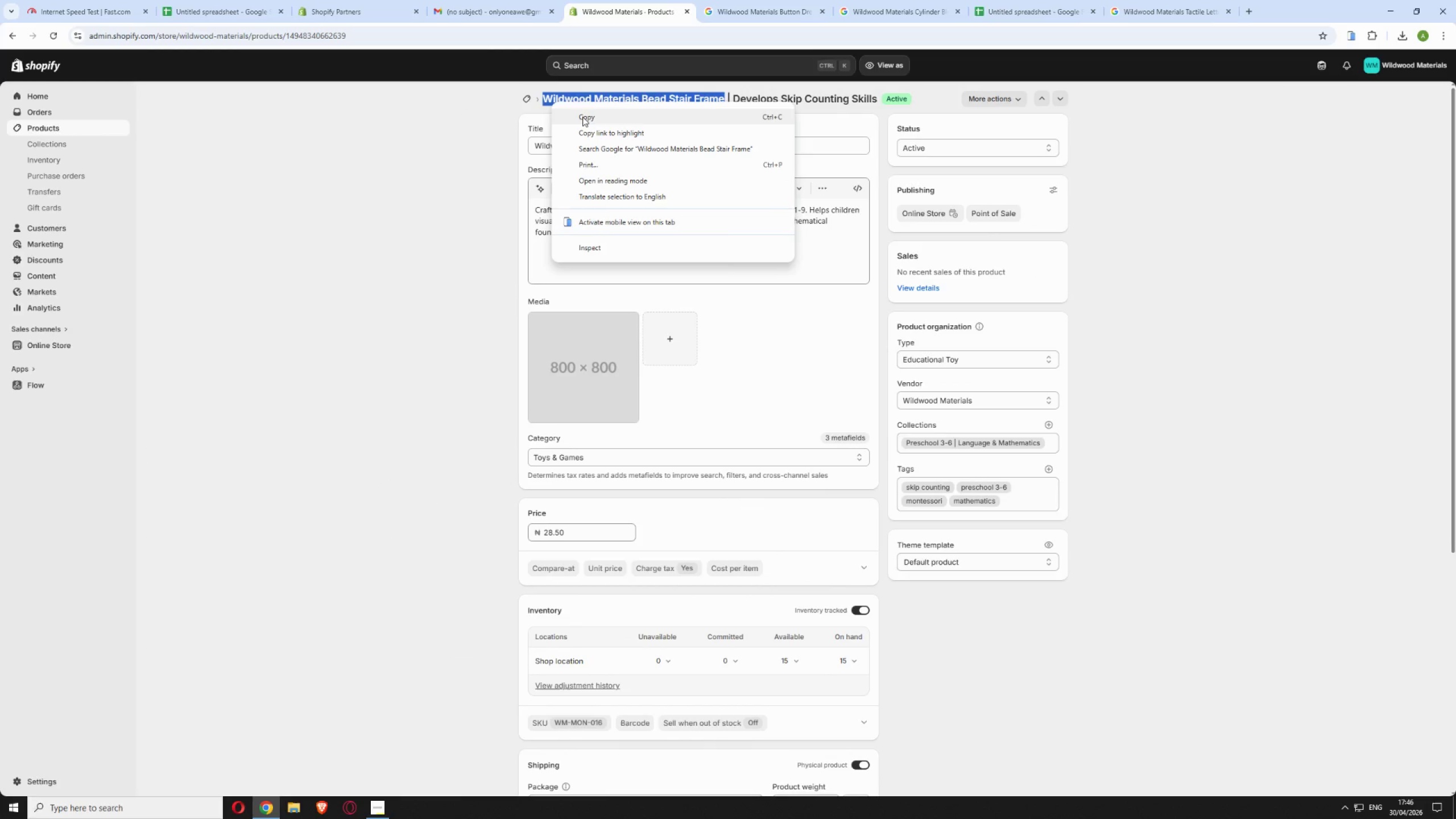 
left_click([583, 115])
 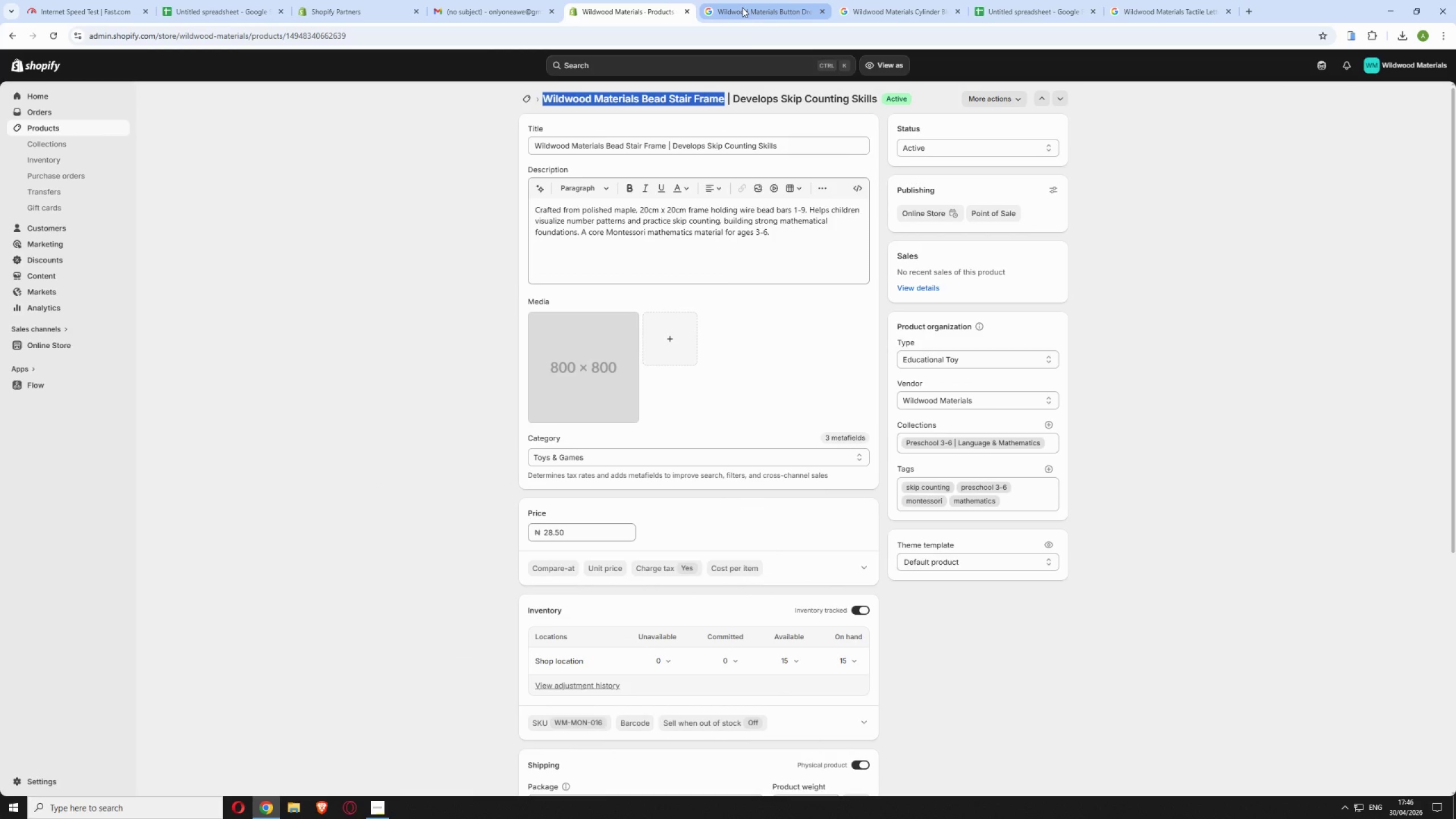 
left_click([742, 7])
 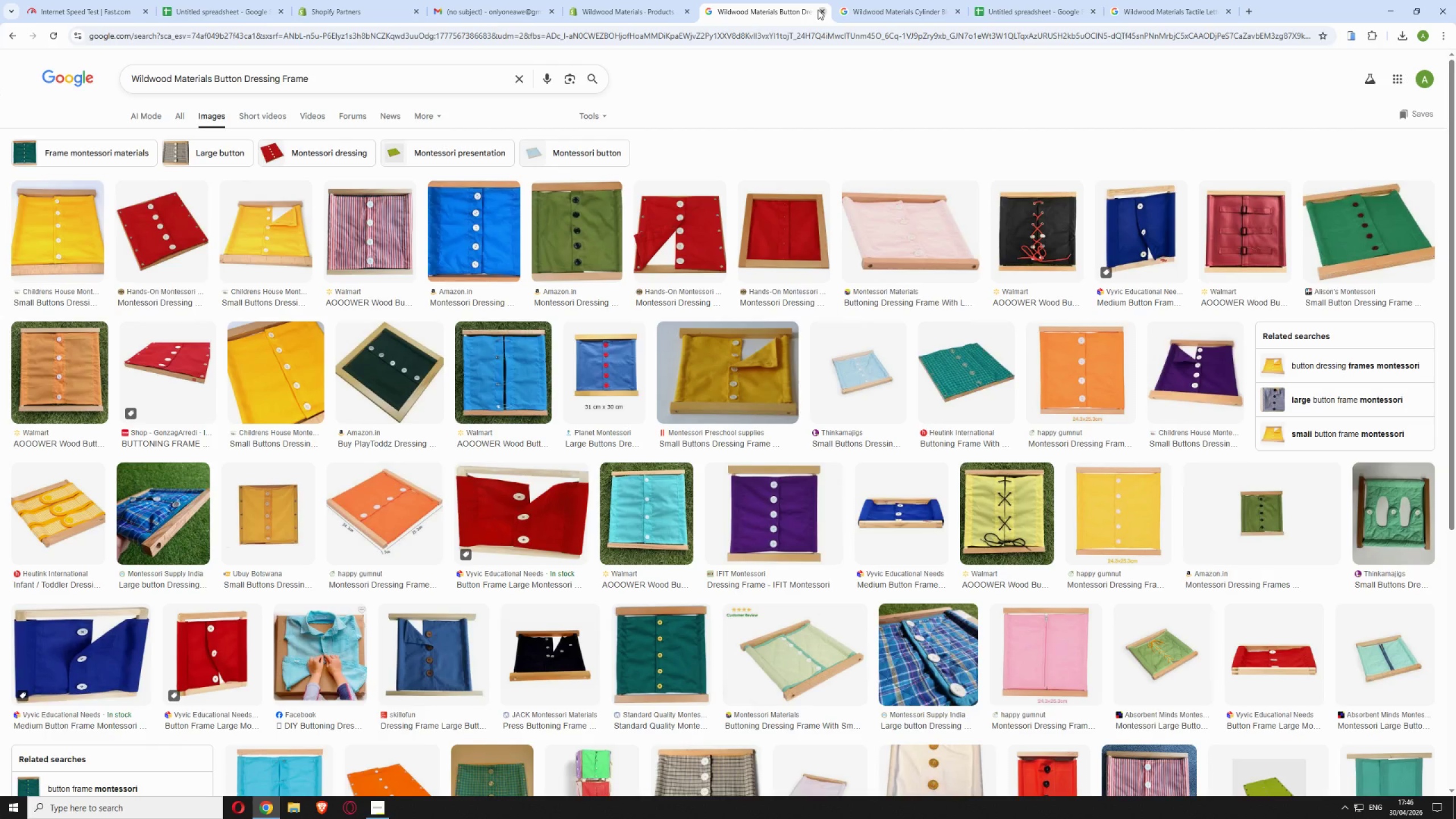 
left_click([821, 10])
 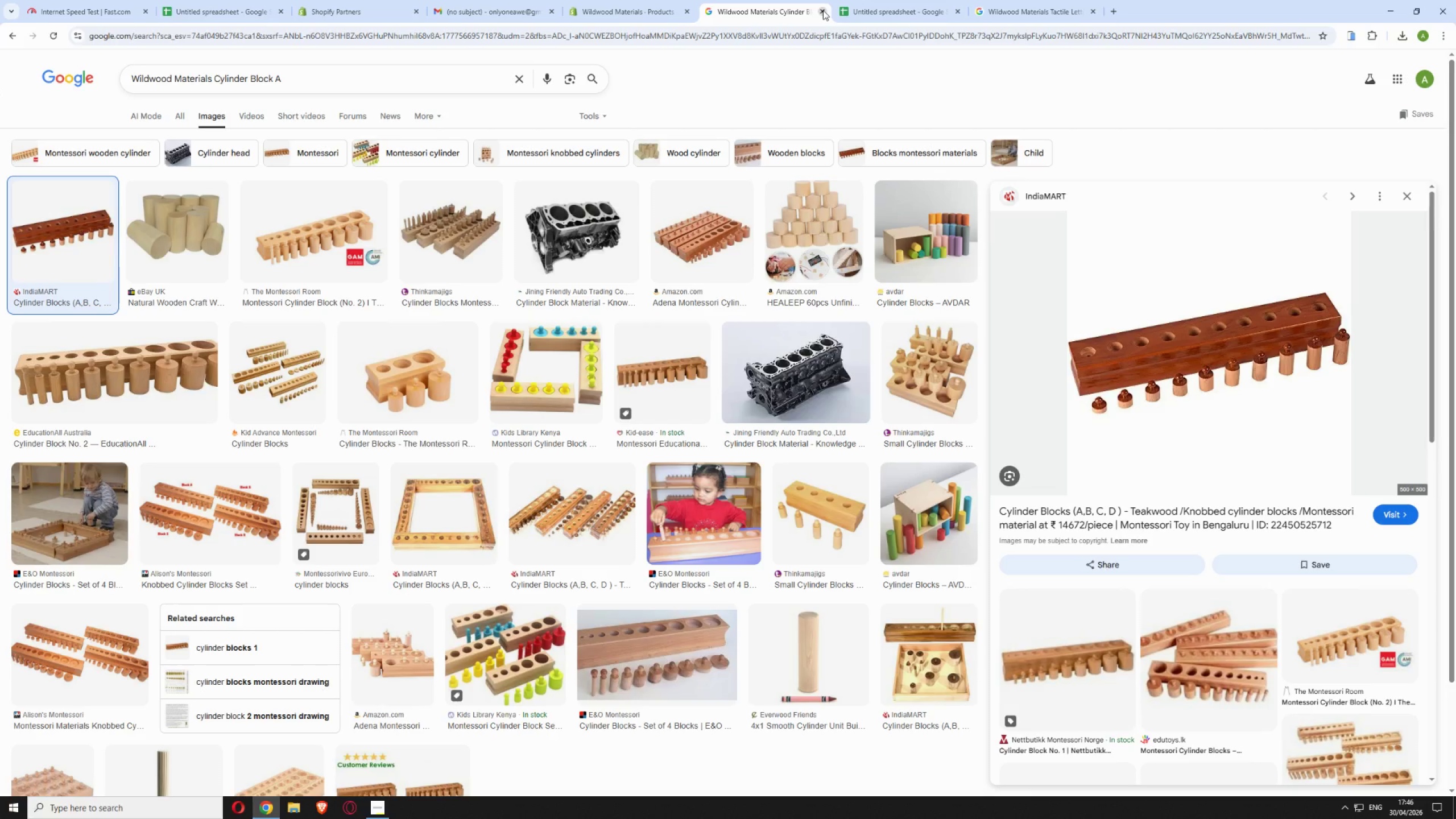 
left_click([823, 10])
 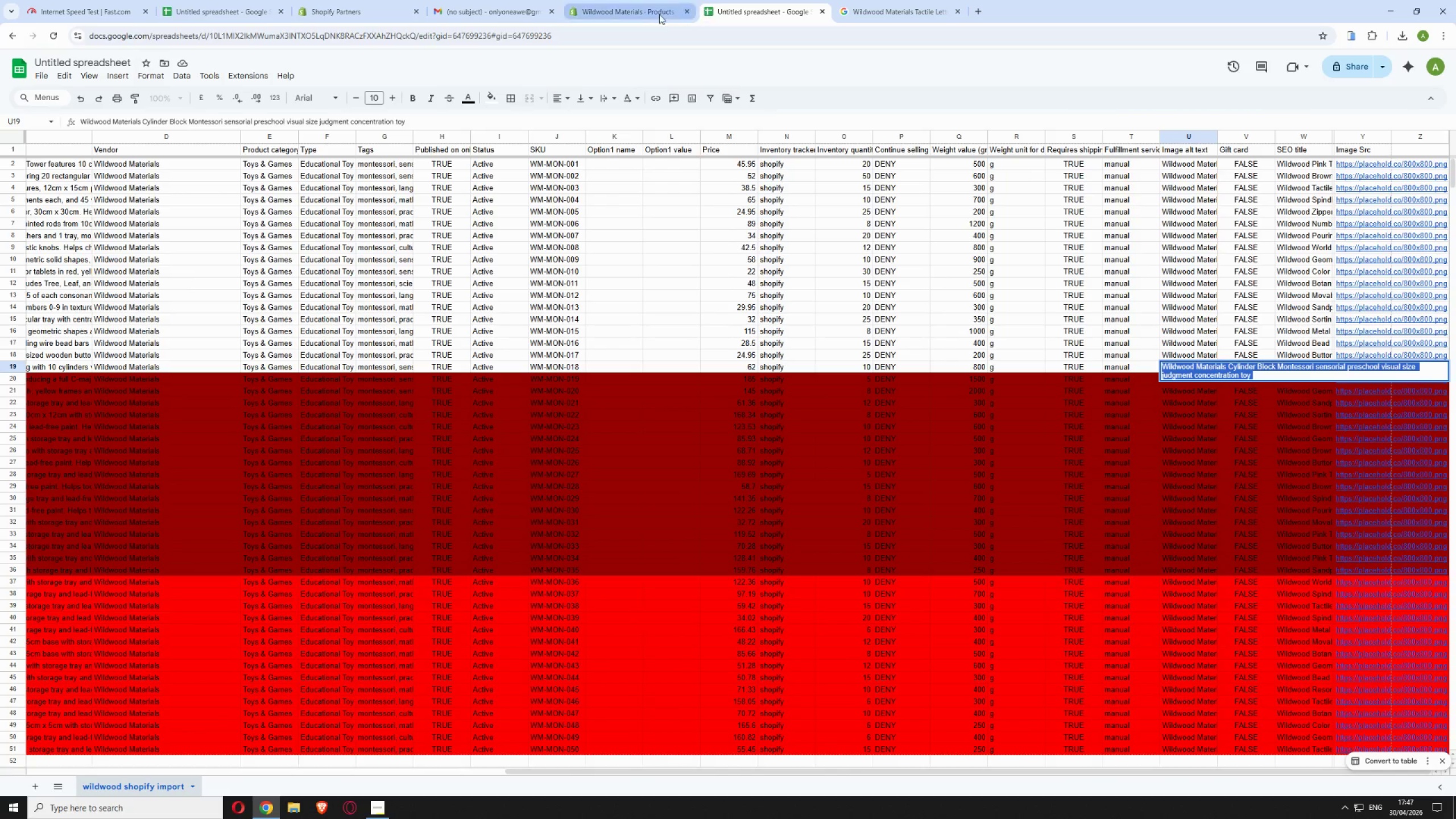 
left_click([637, 14])
 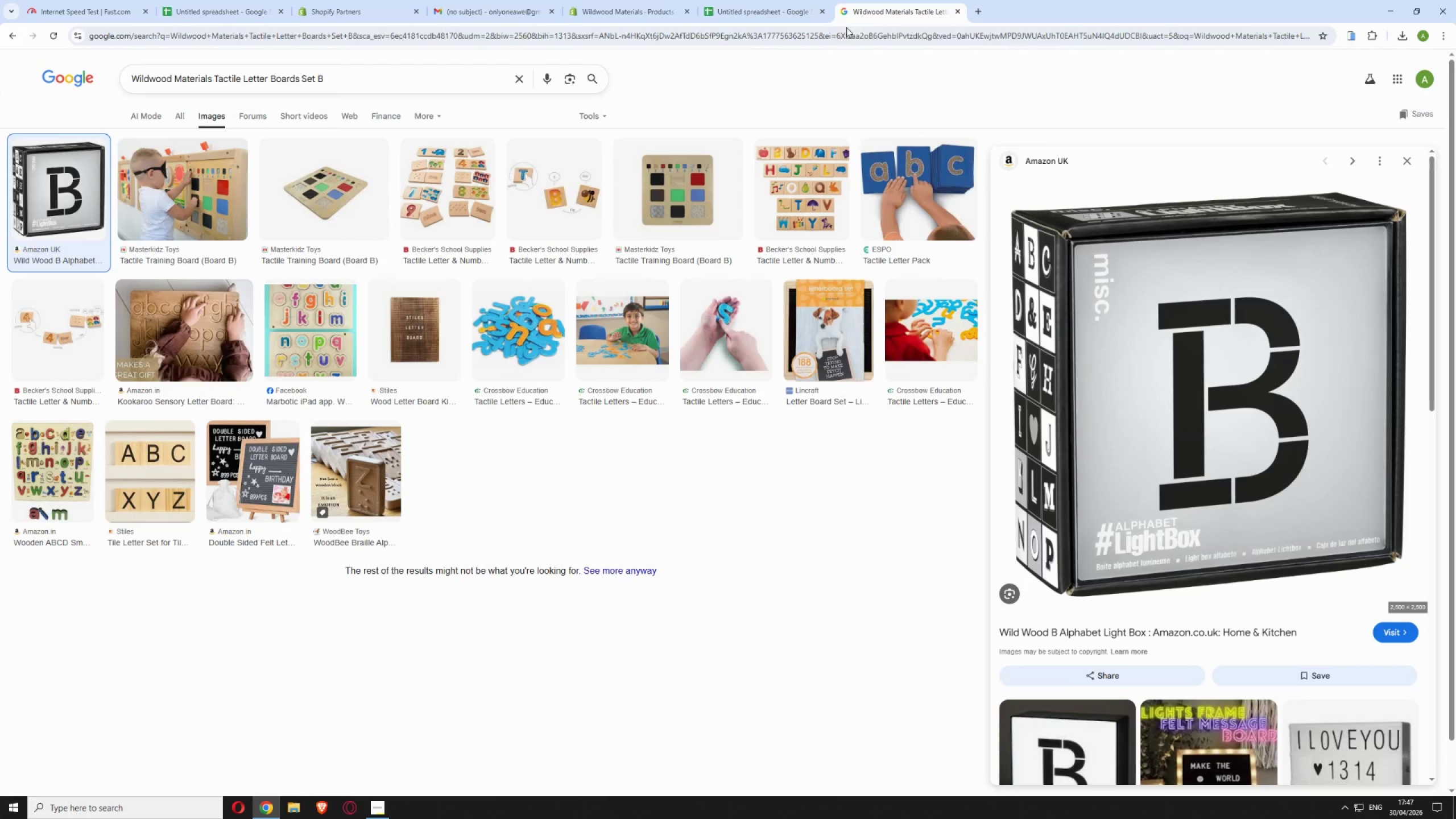 
left_click([835, 36])
 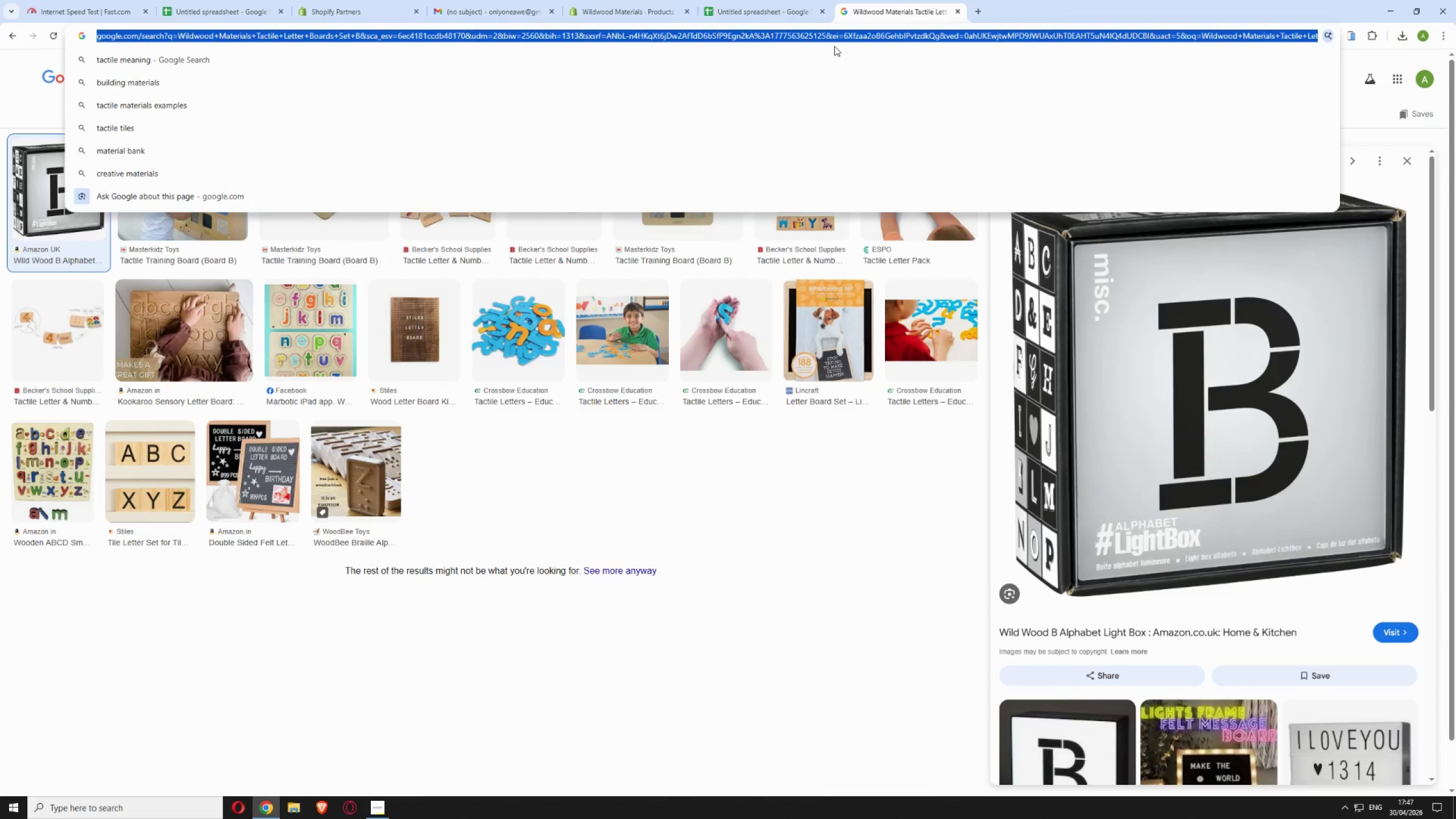 
key(Control+V)
 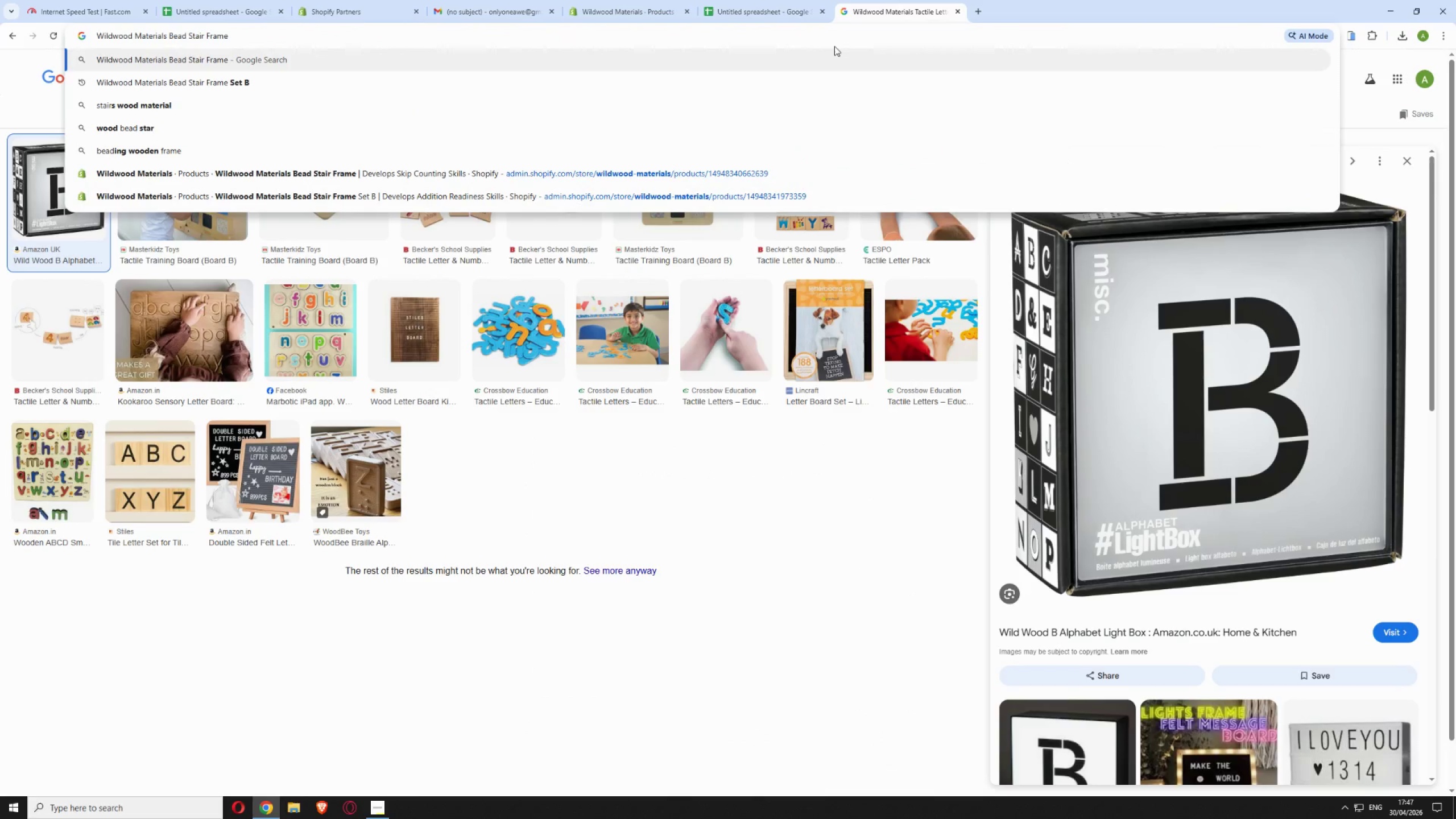 
key(Enter)
 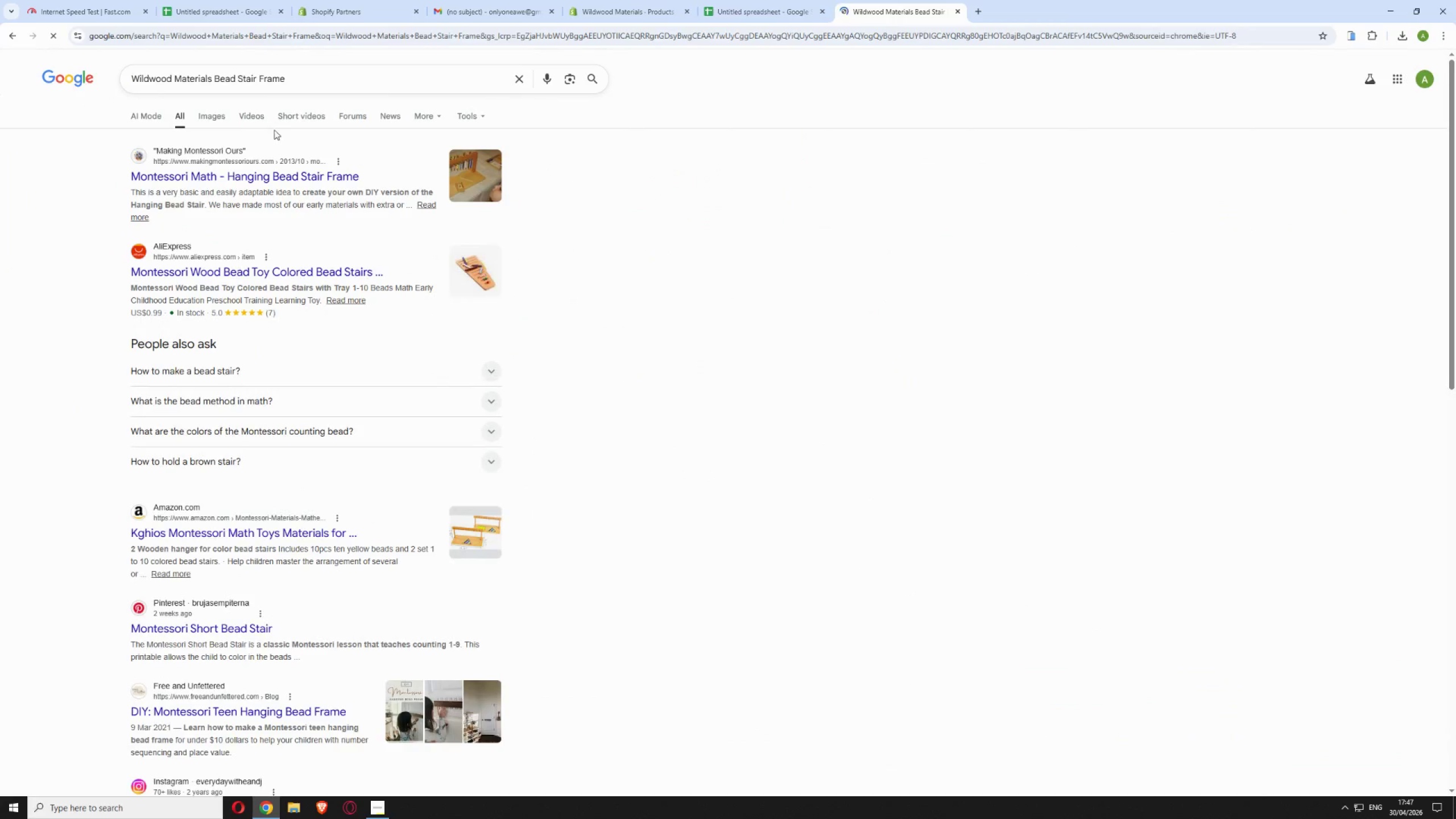 
left_click([213, 118])
 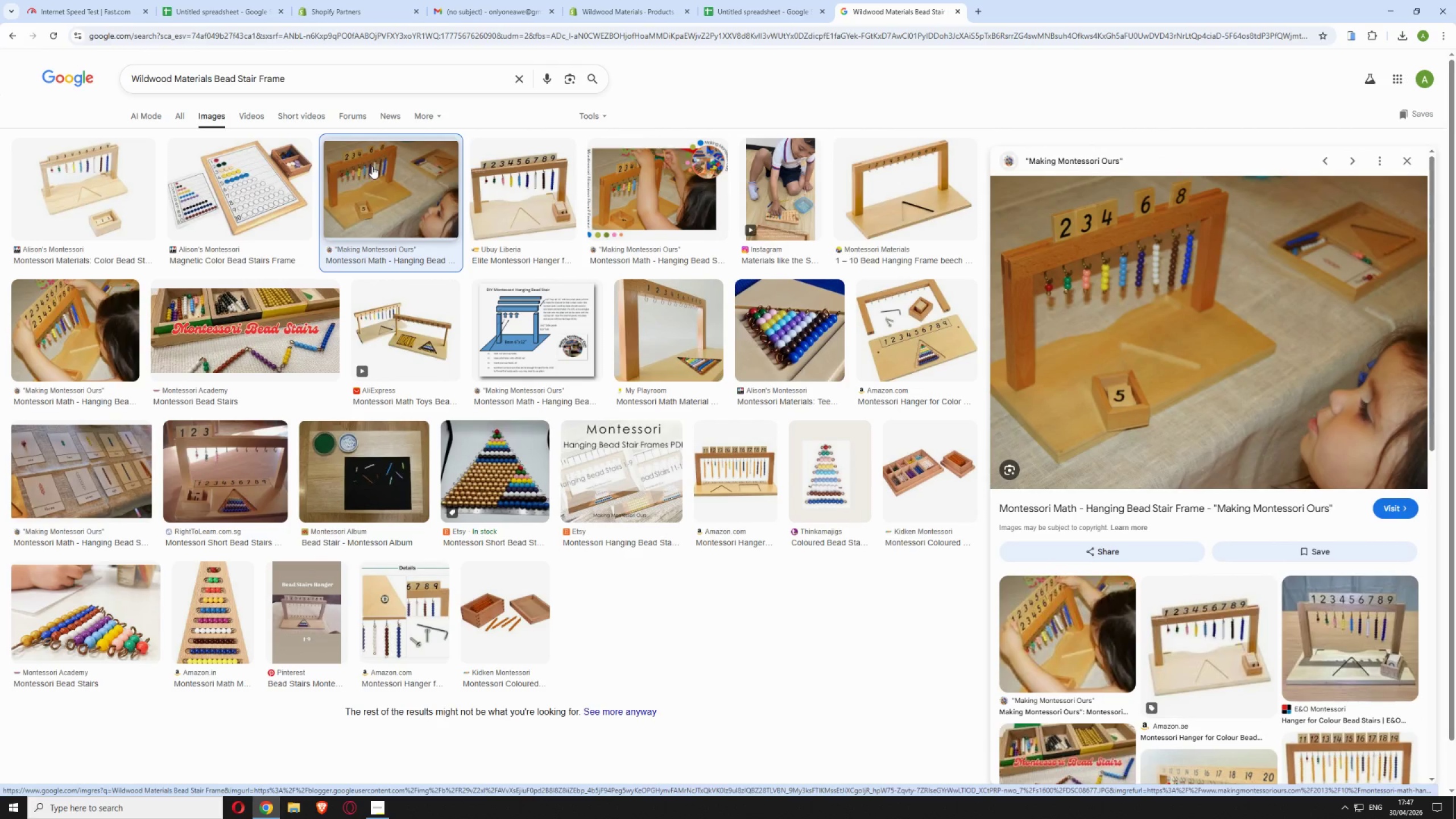 
wait(15.28)
 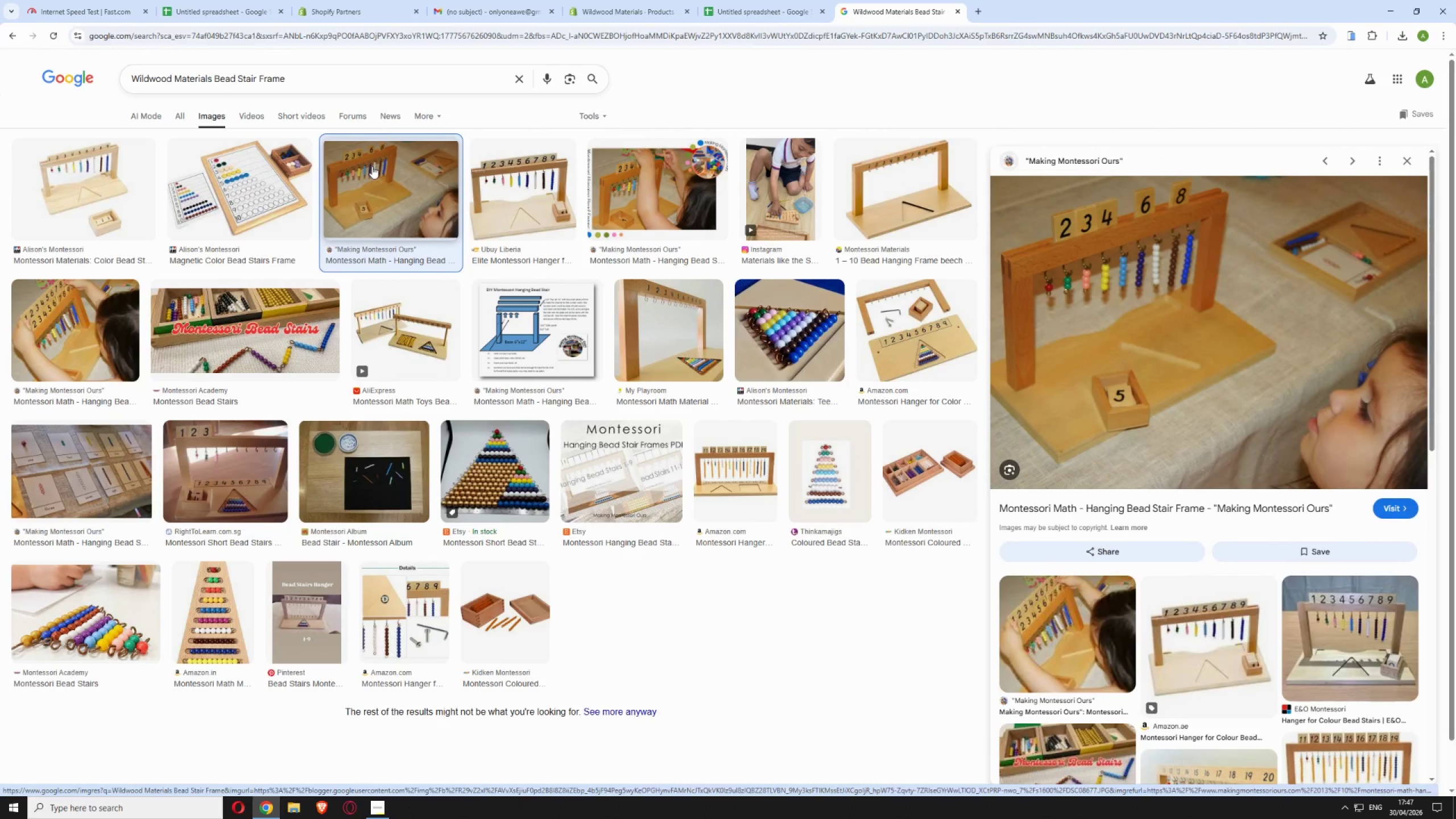 
left_click([1244, 462])
 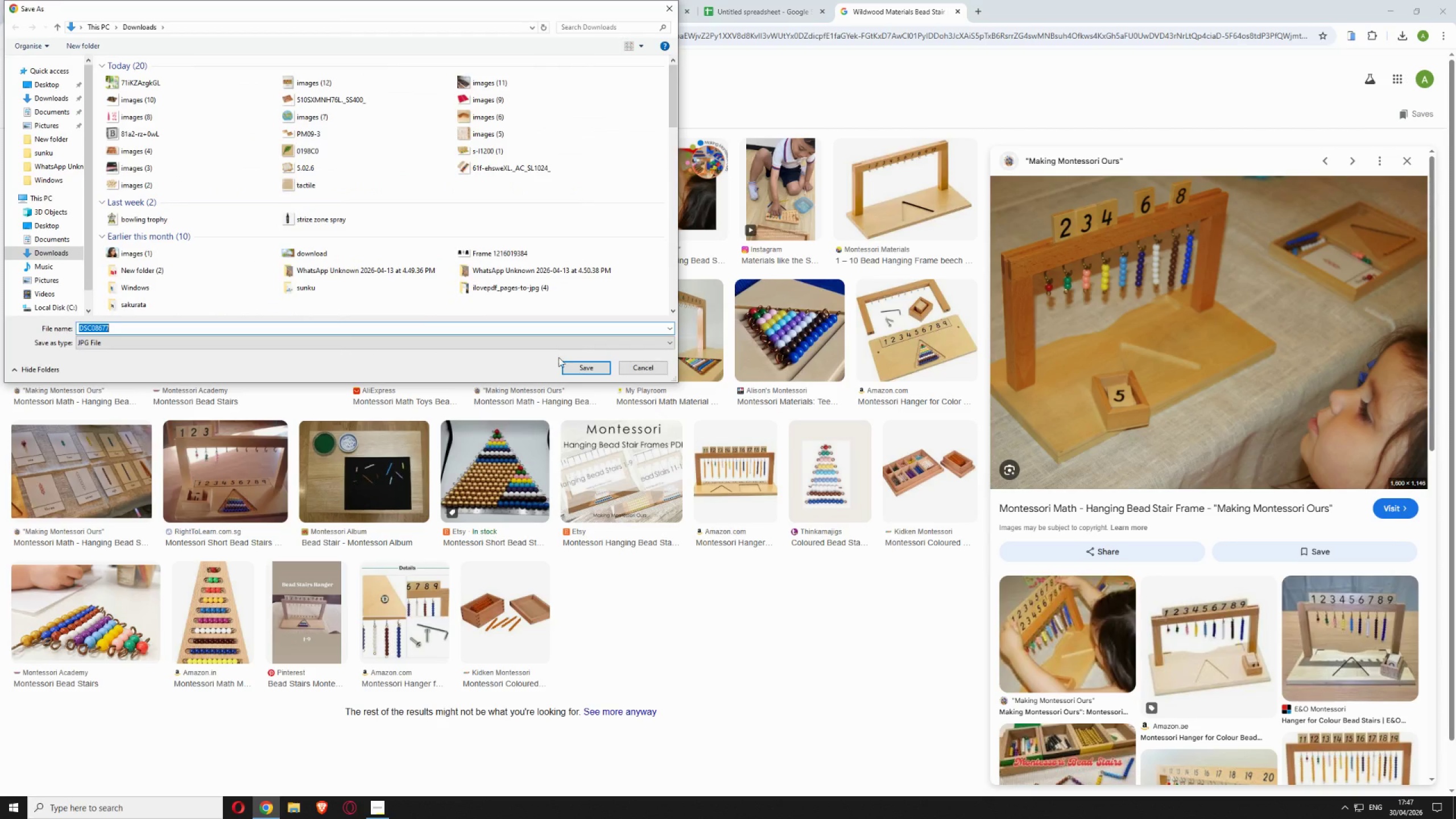 
left_click([606, 367])
 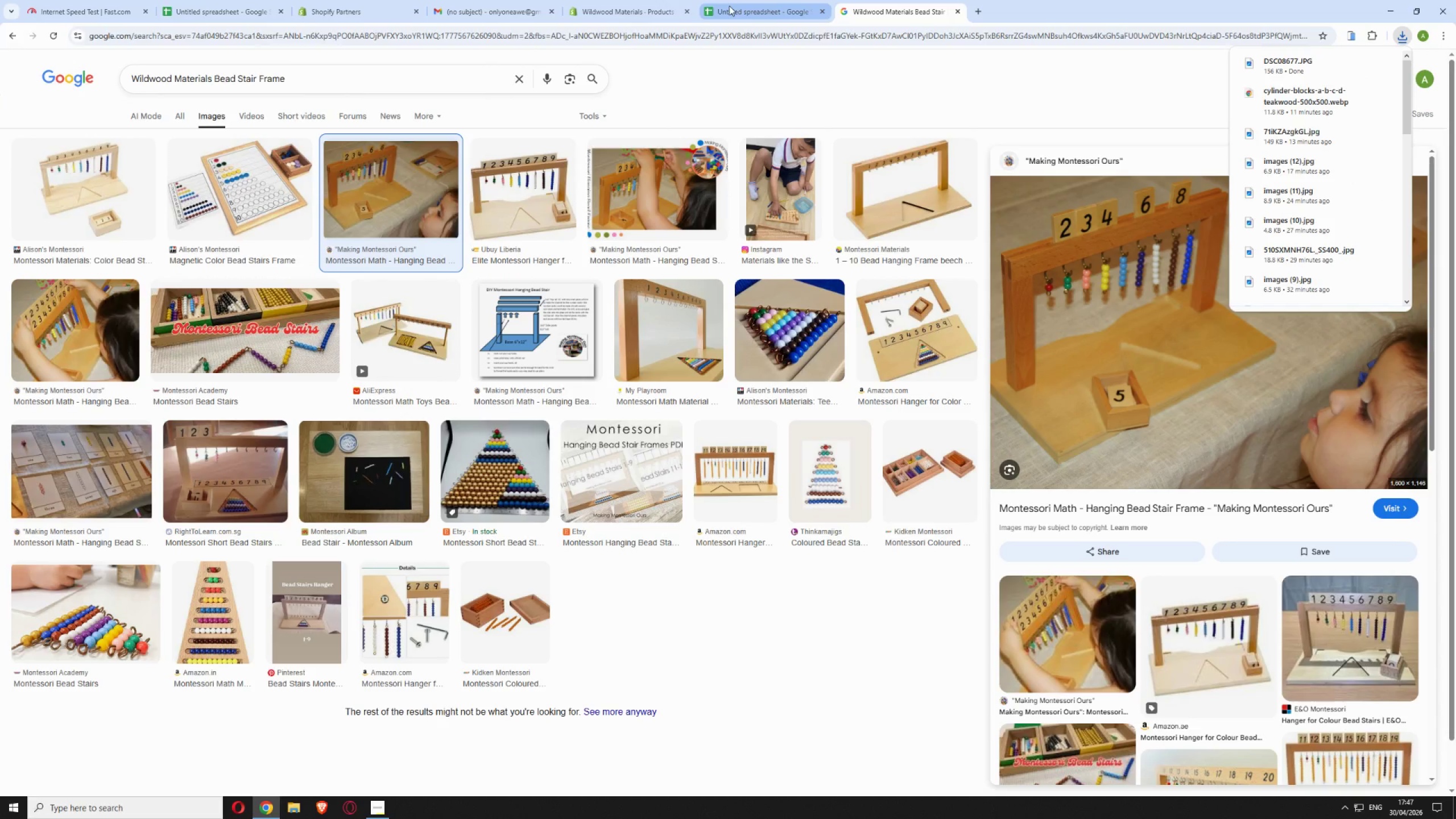 
left_click([764, 3])
 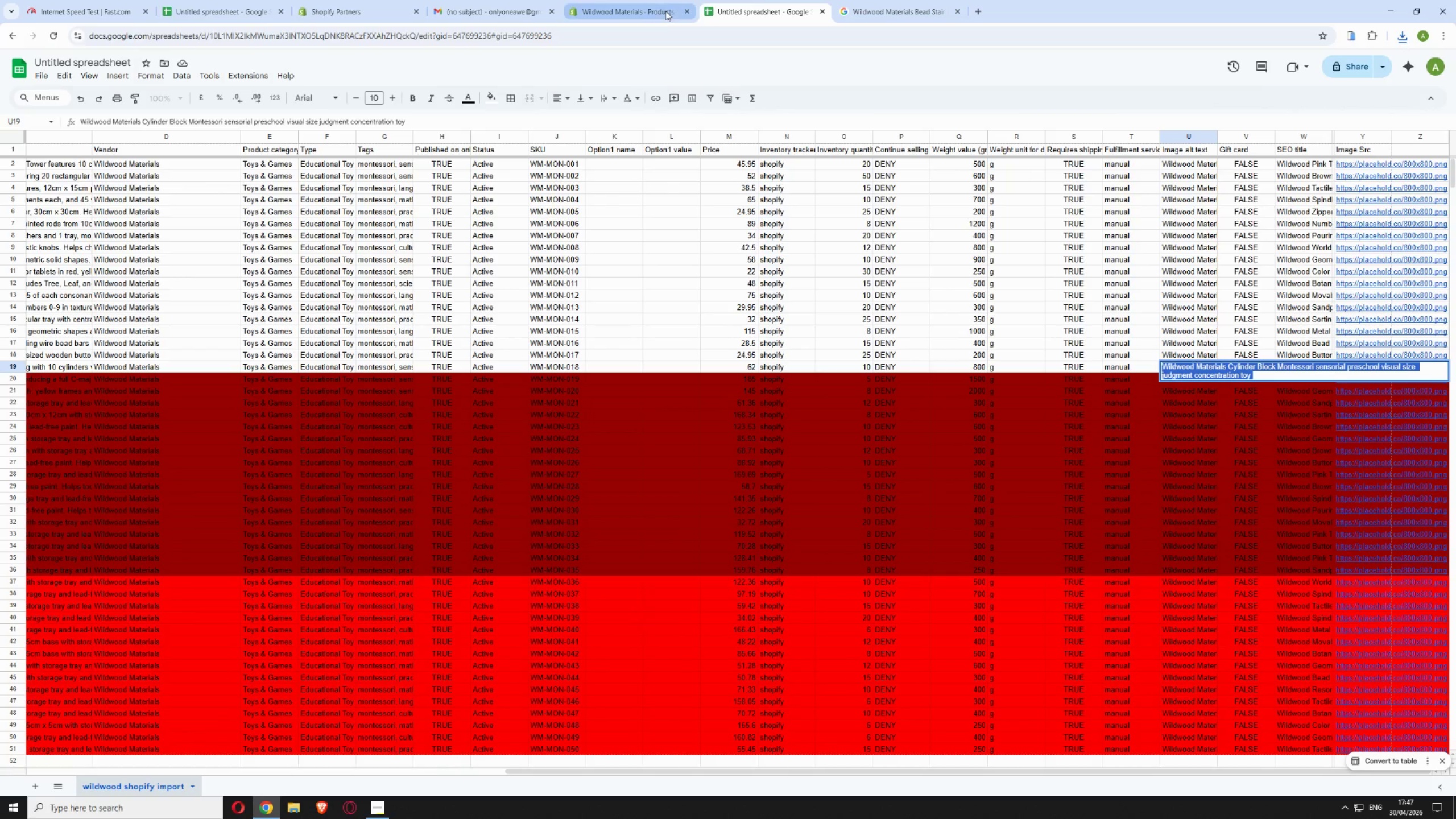 
left_click([665, 10])
 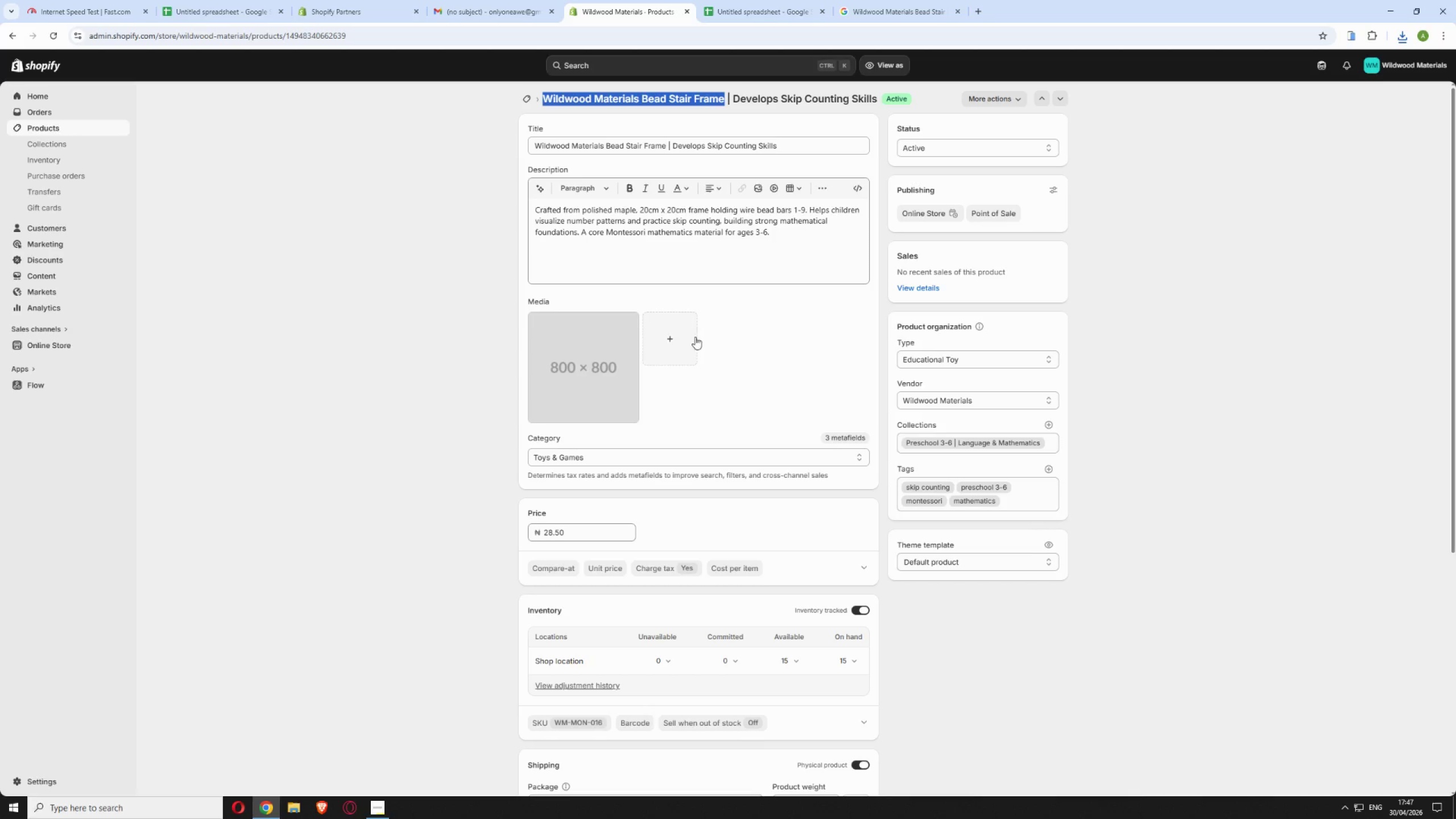 
left_click([671, 330])
 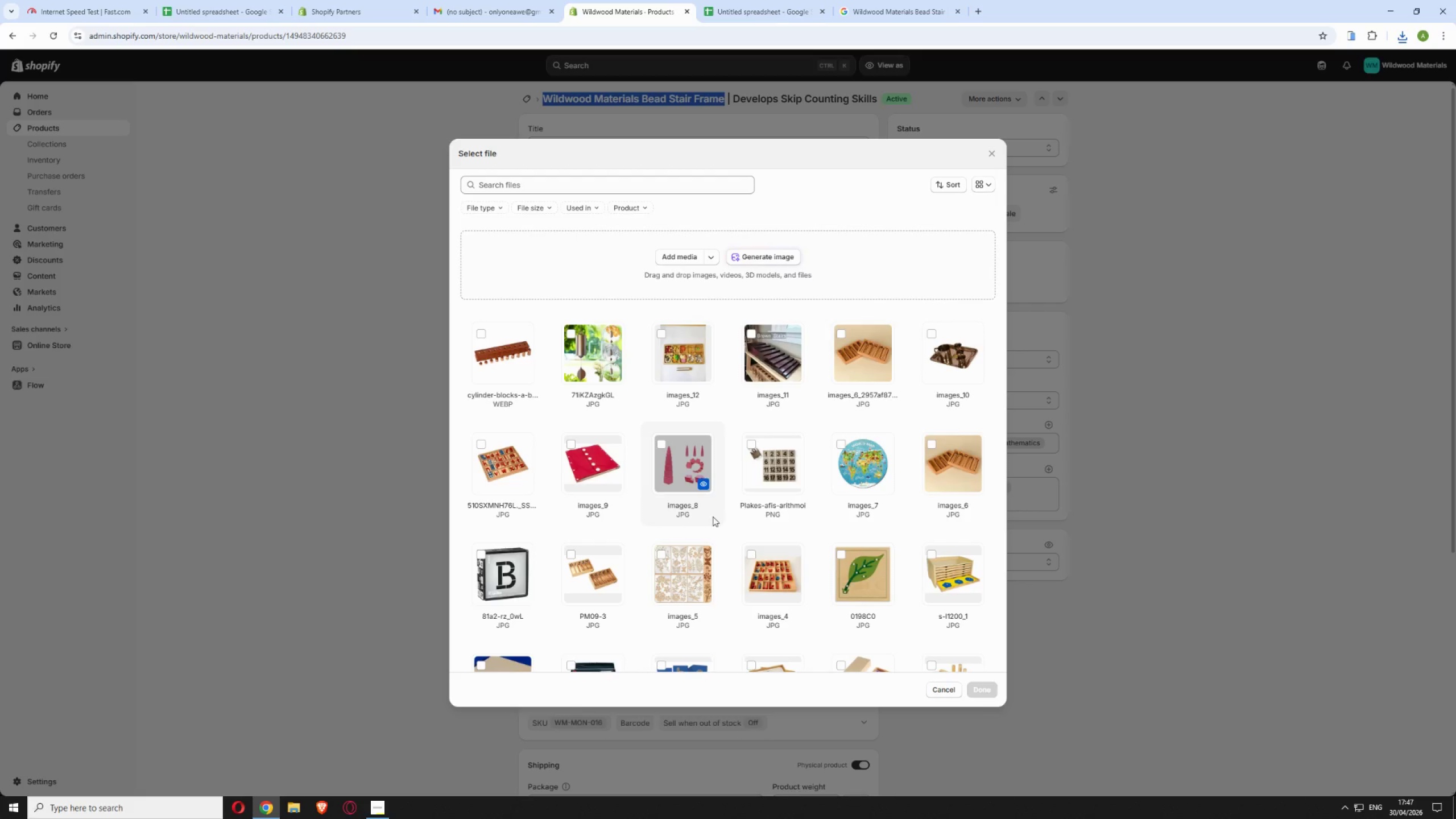 
scroll: coordinate [674, 530], scroll_direction: down, amount: 3.0
 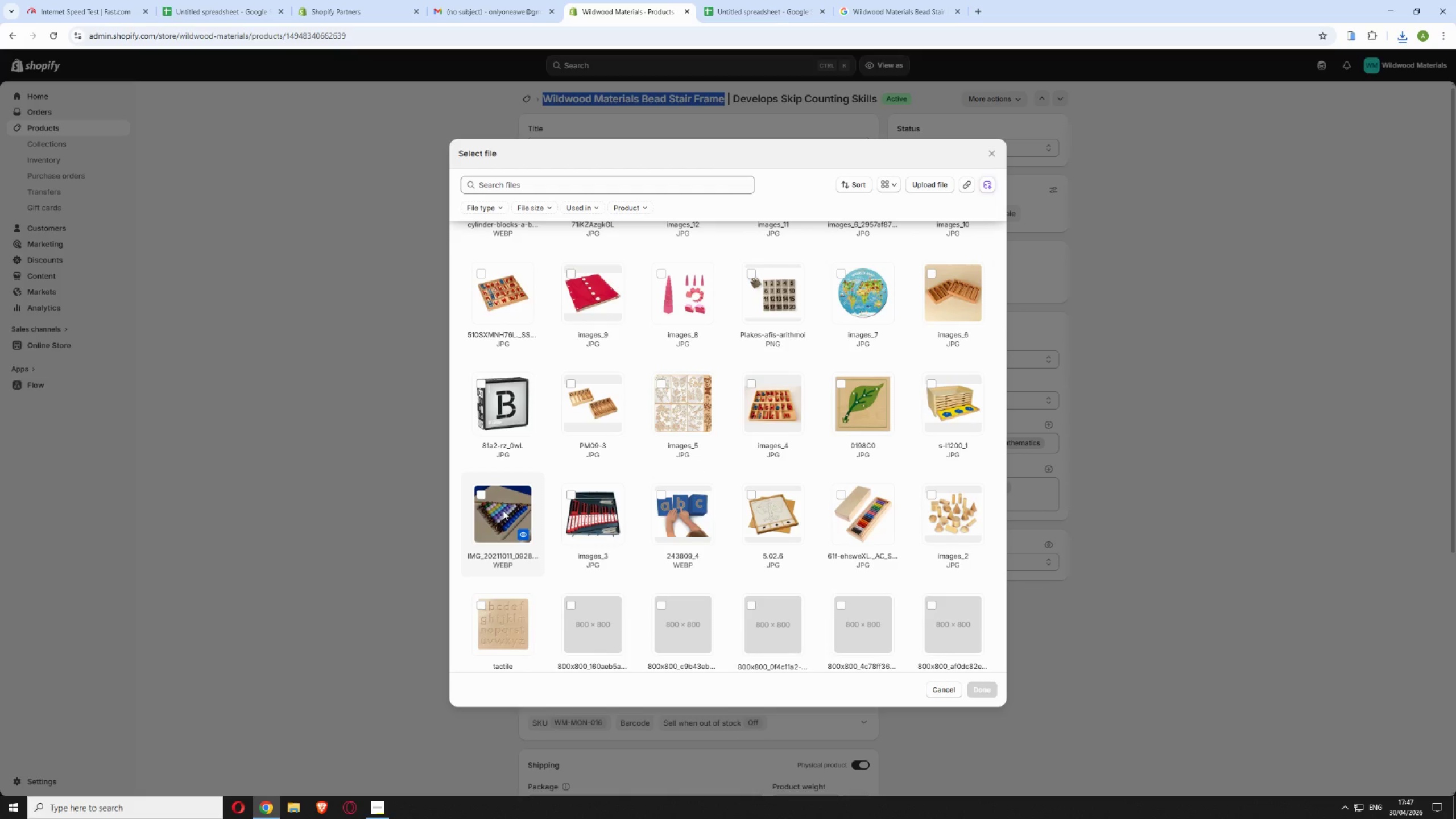 
scroll: coordinate [577, 312], scroll_direction: up, amount: 8.0
 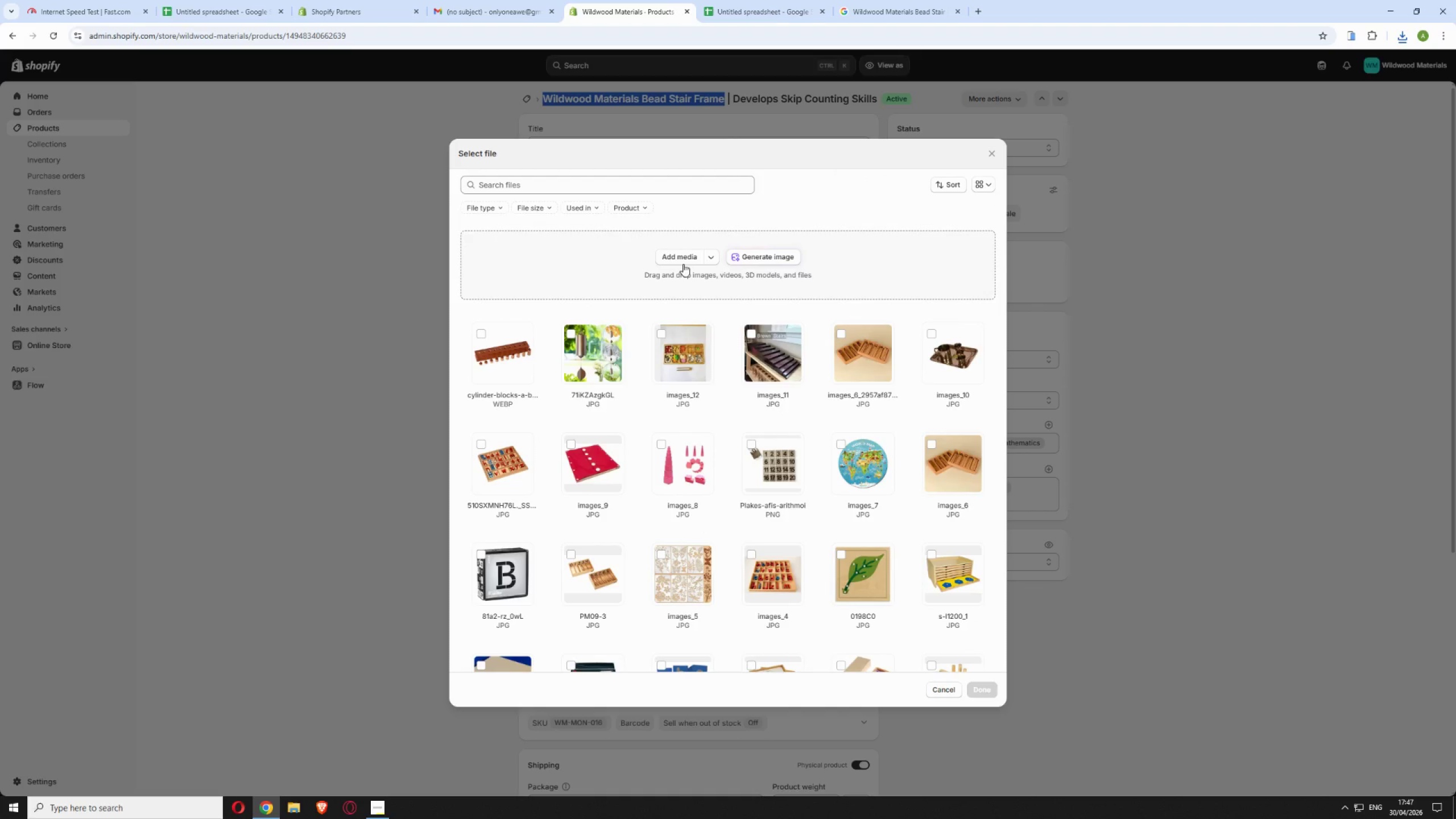 
left_click([677, 254])
 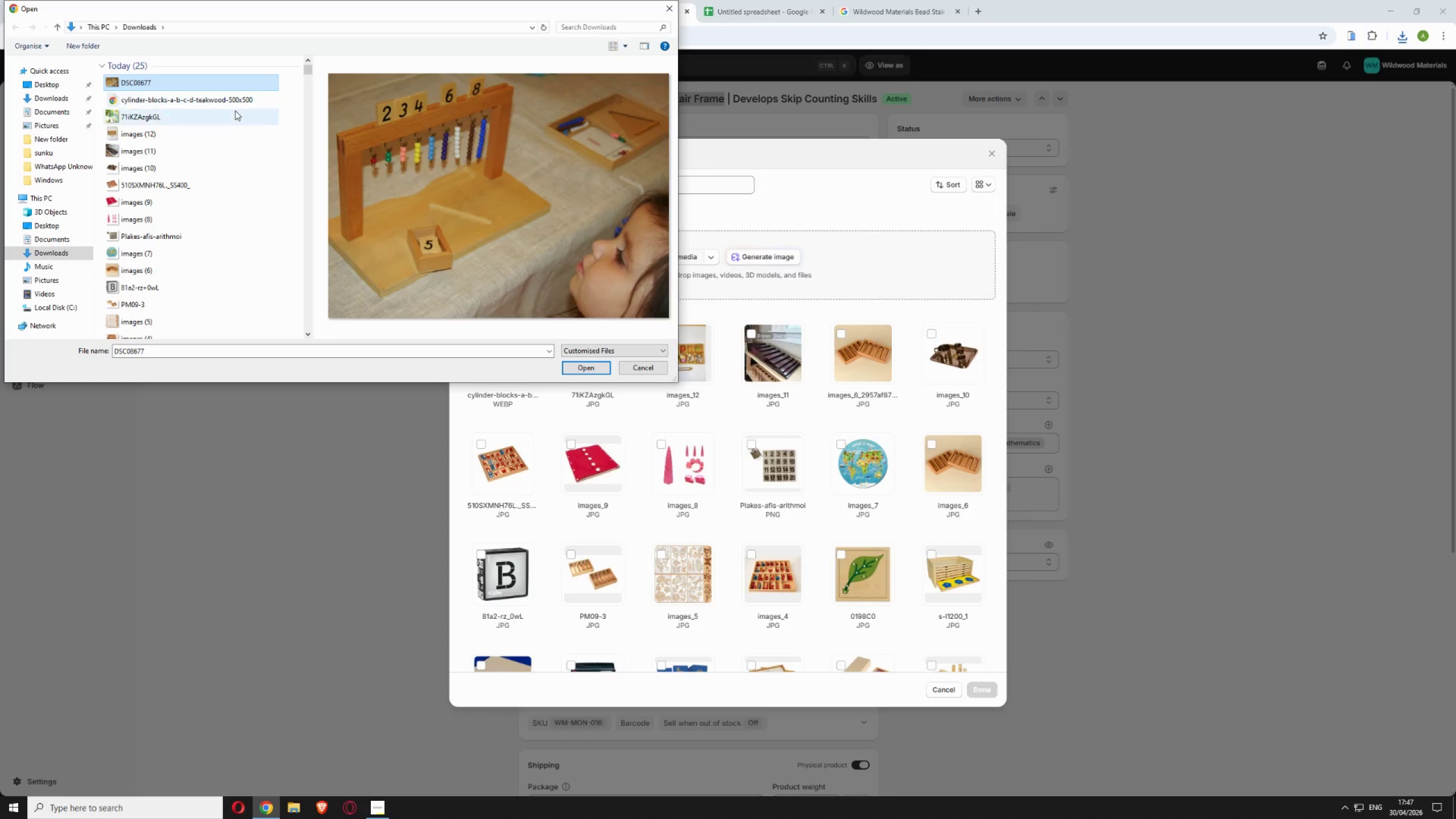 
wait(5.89)
 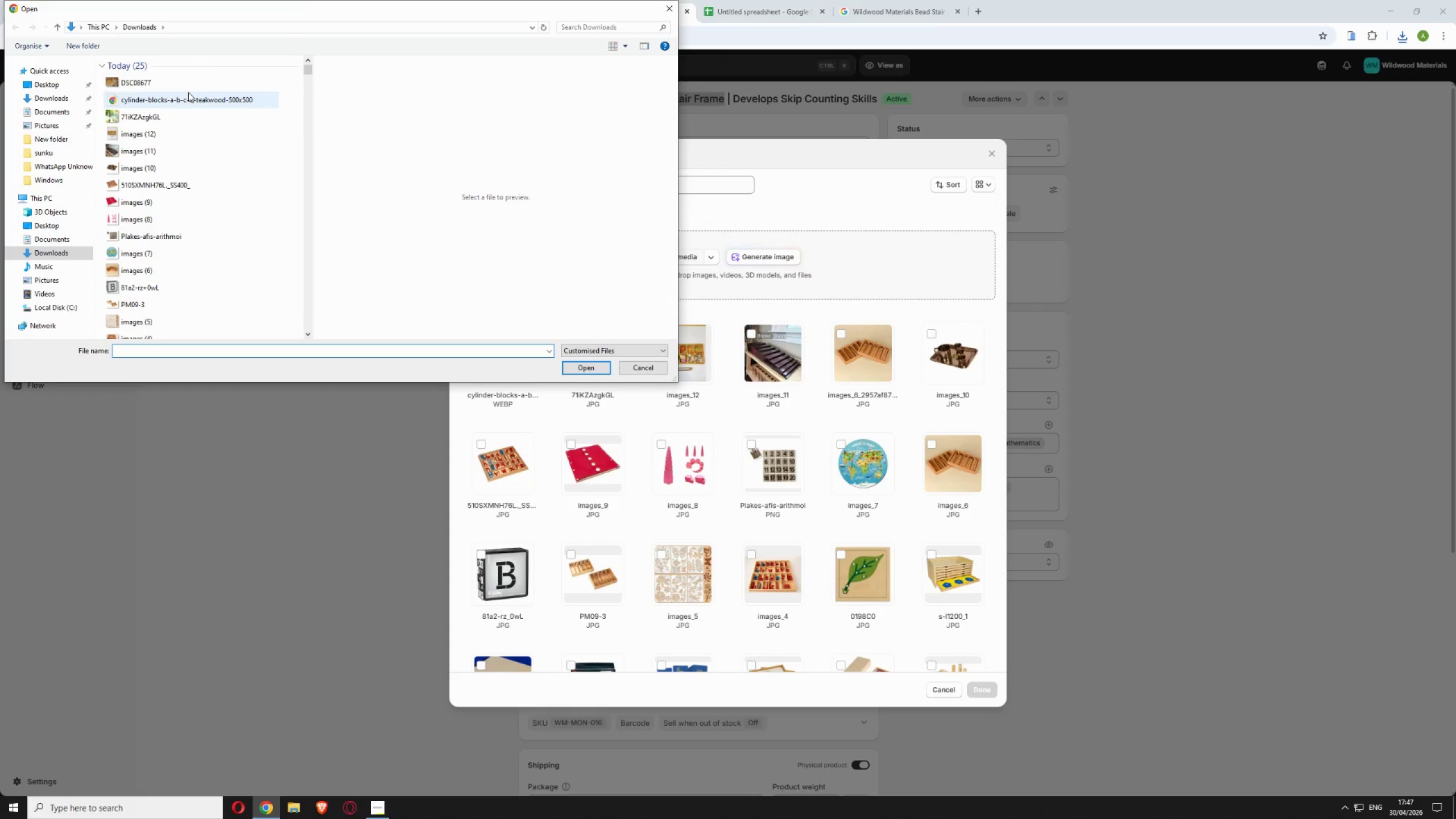 
mouse_move([259, 117])
 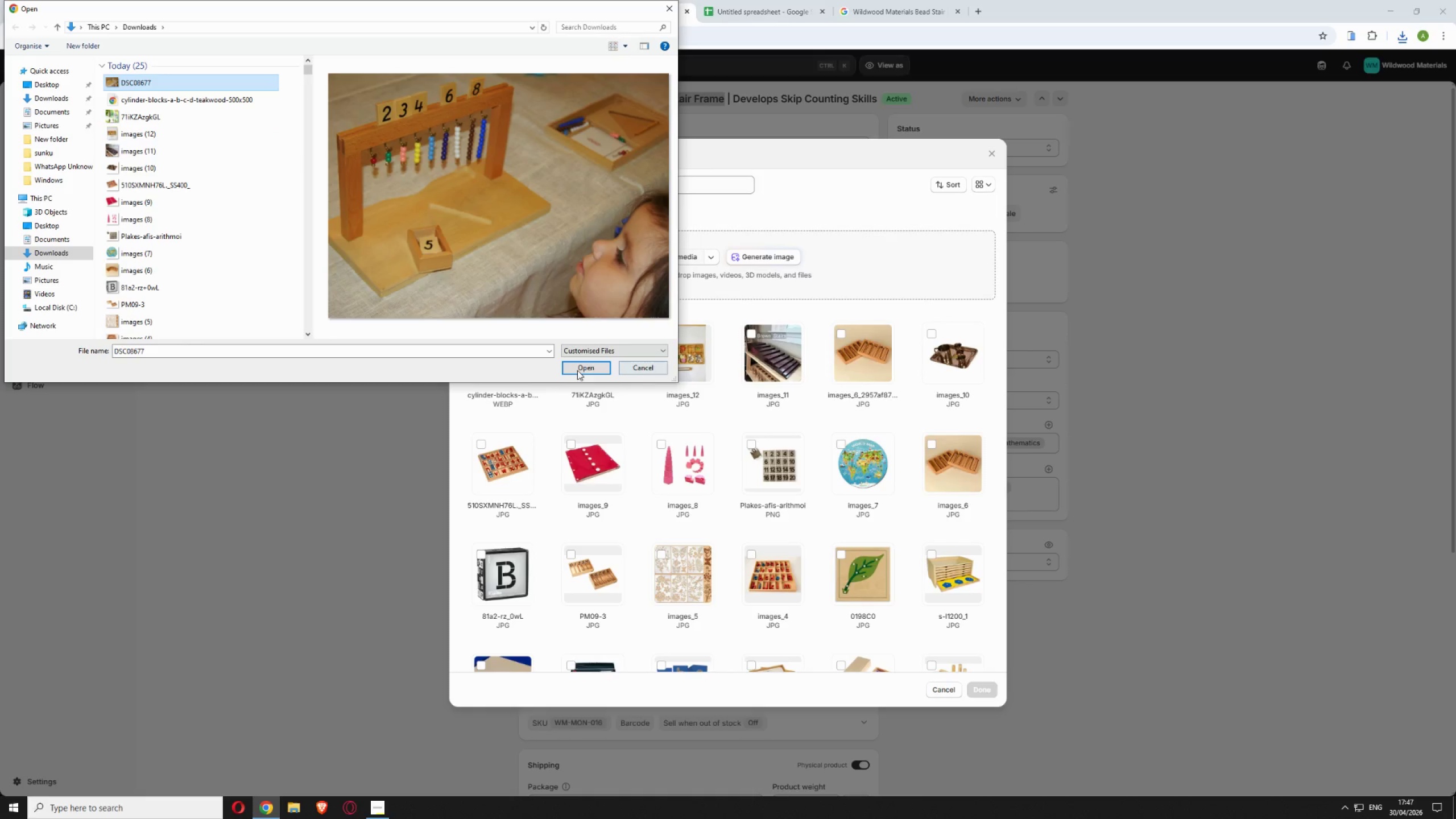 
left_click([570, 370])
 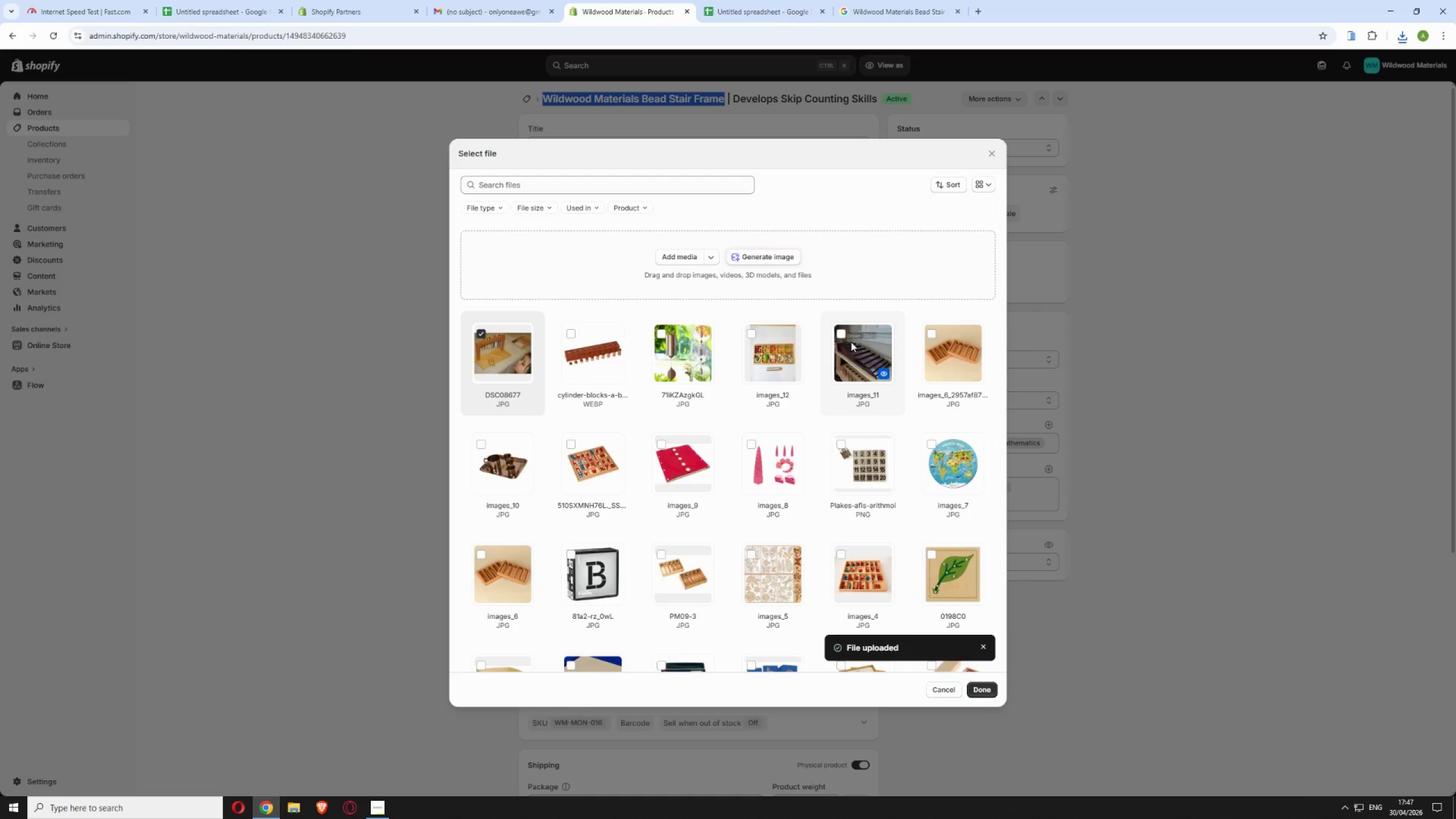 
wait(16.5)
 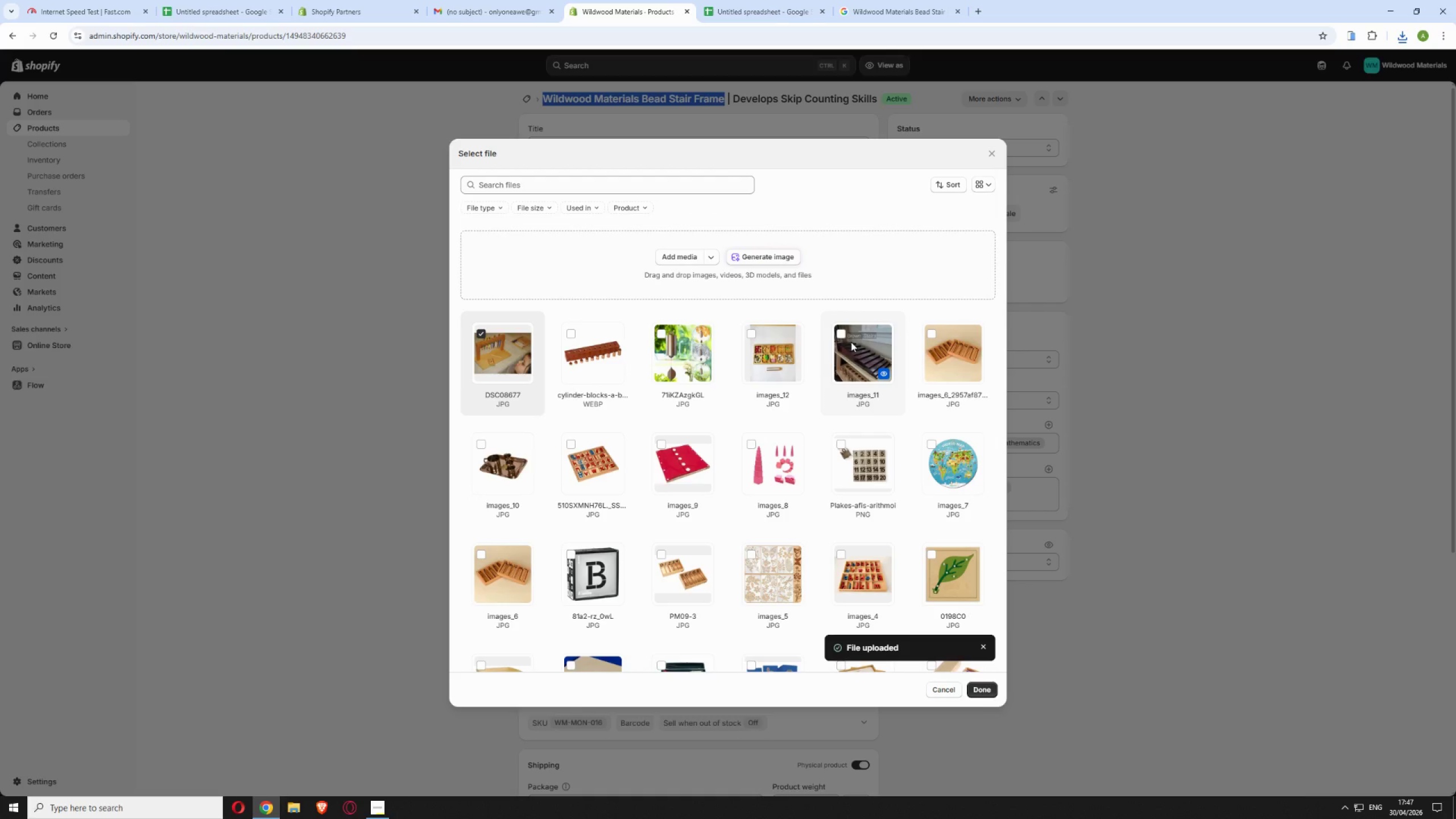 
left_click([988, 690])
 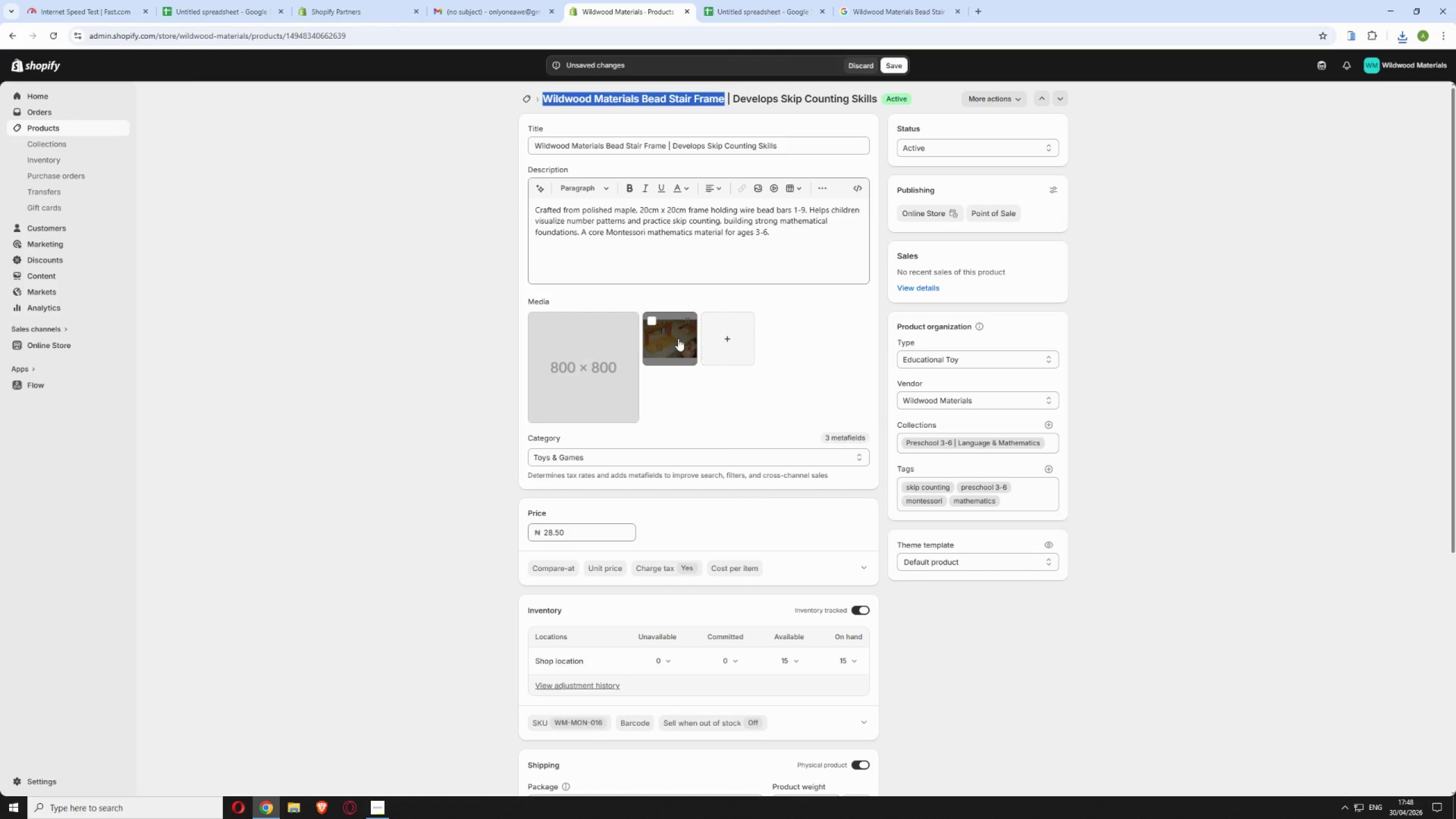 
left_click([674, 338])
 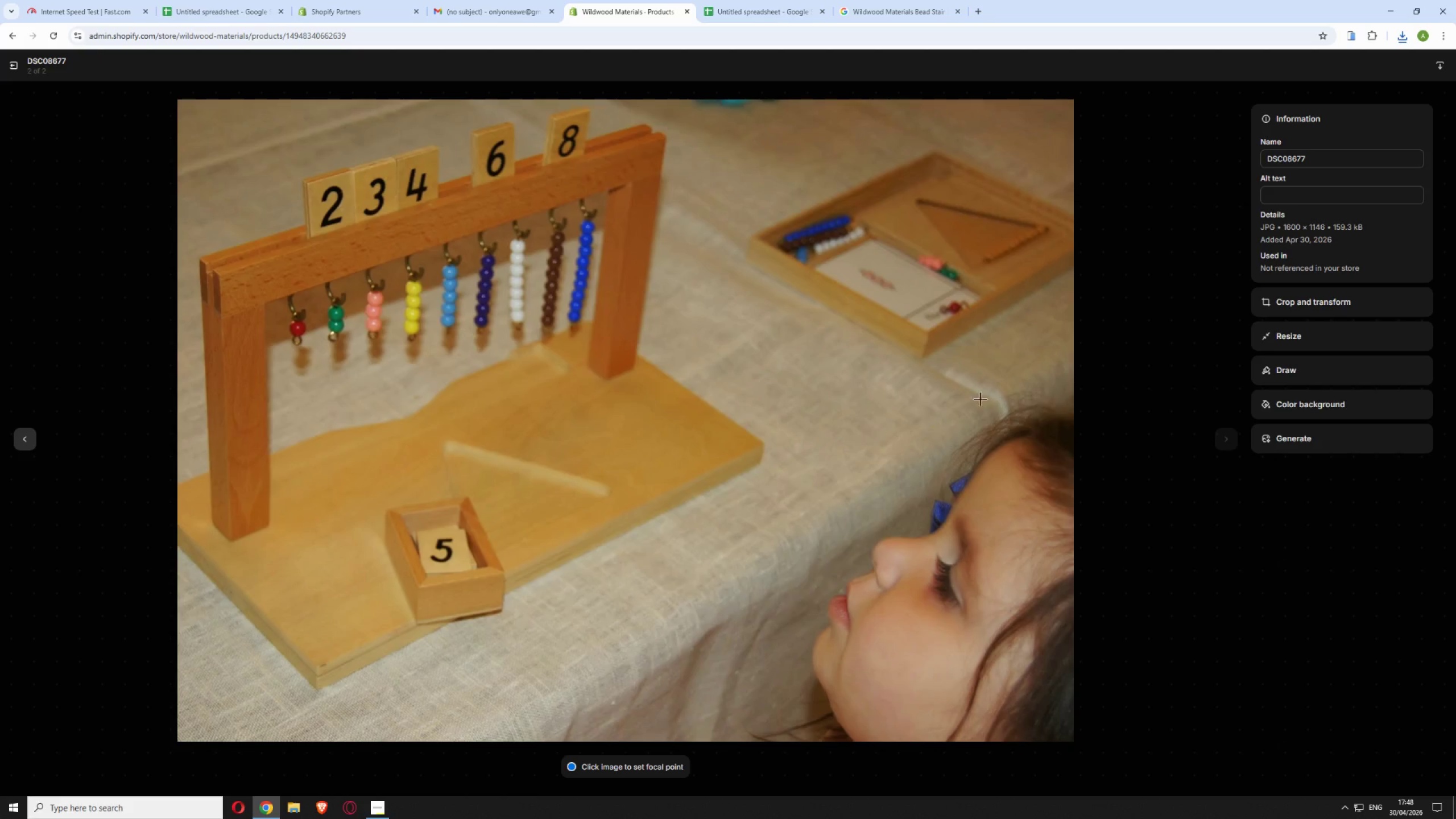 
left_click([1292, 193])
 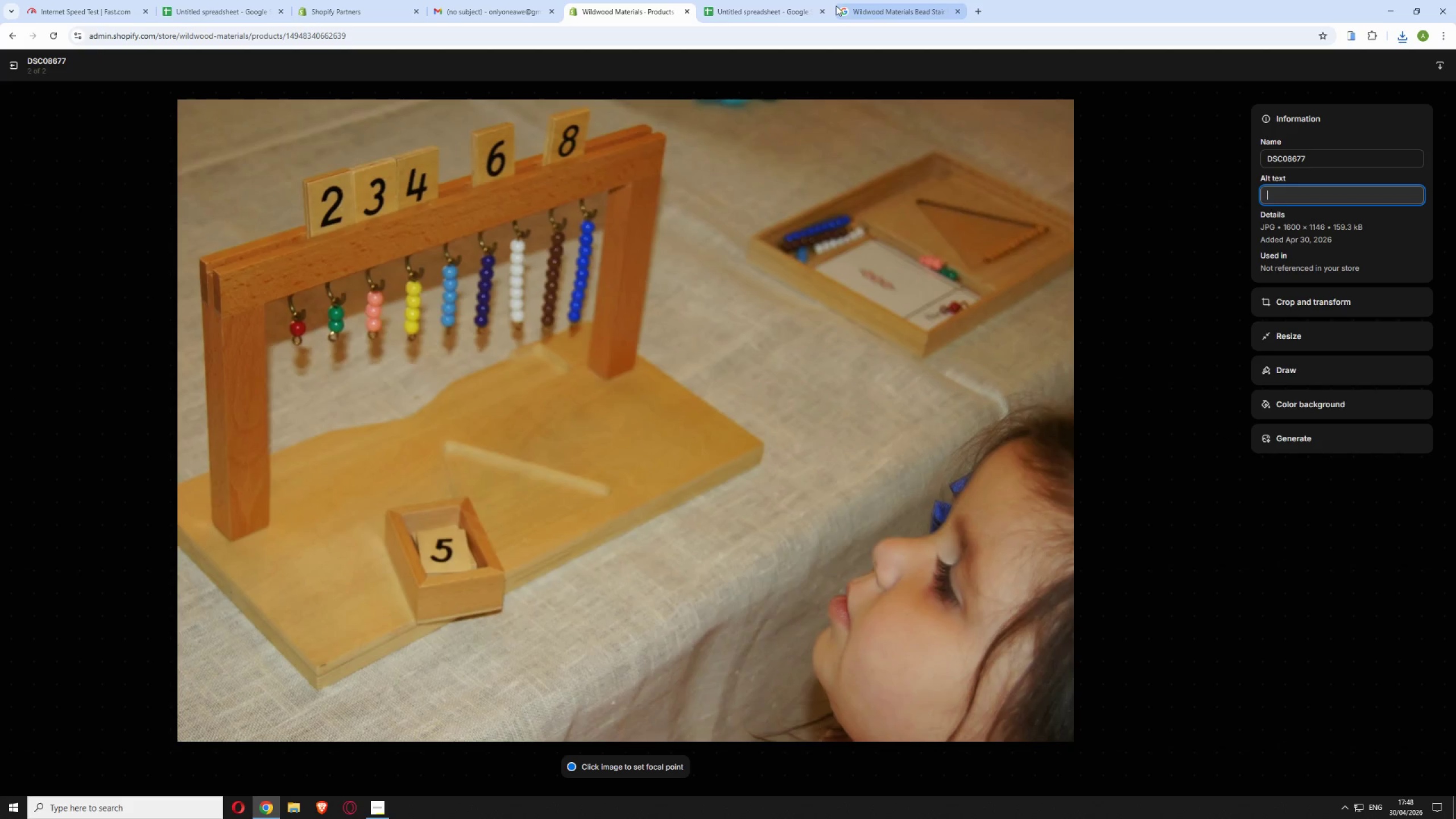 
left_click([772, 13])
 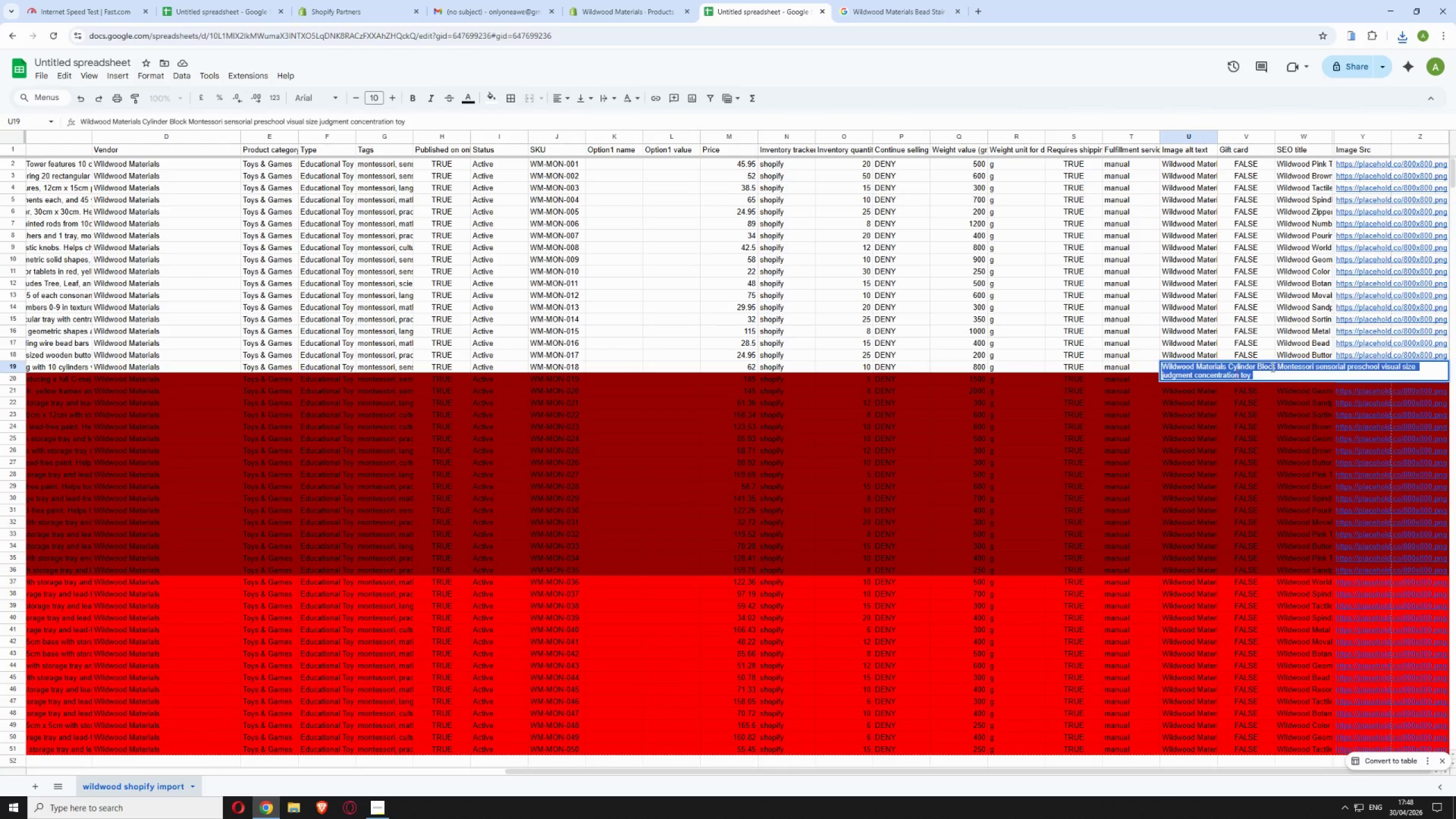 
double_click([1296, 337])
 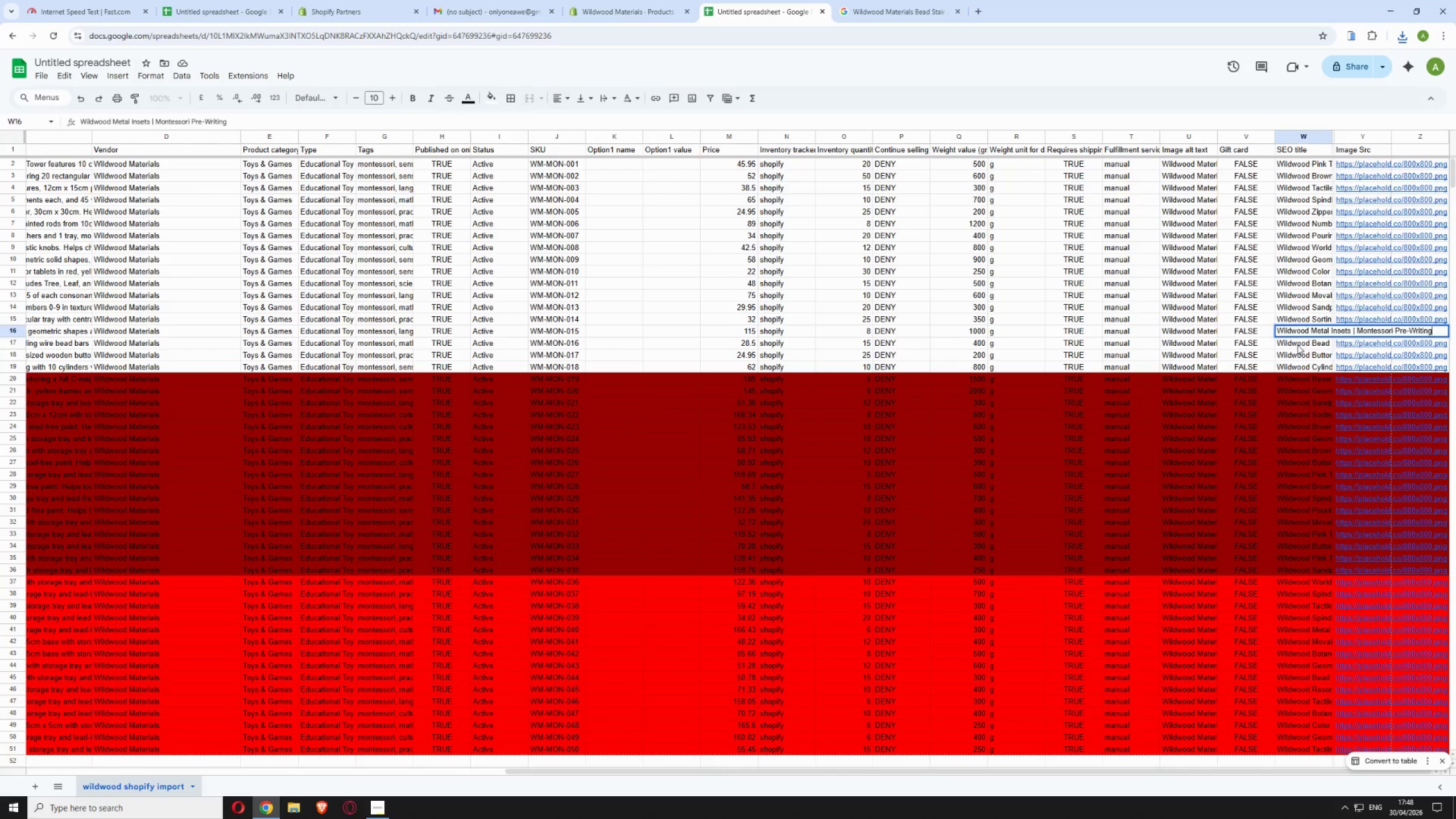 
triple_click([1297, 345])
 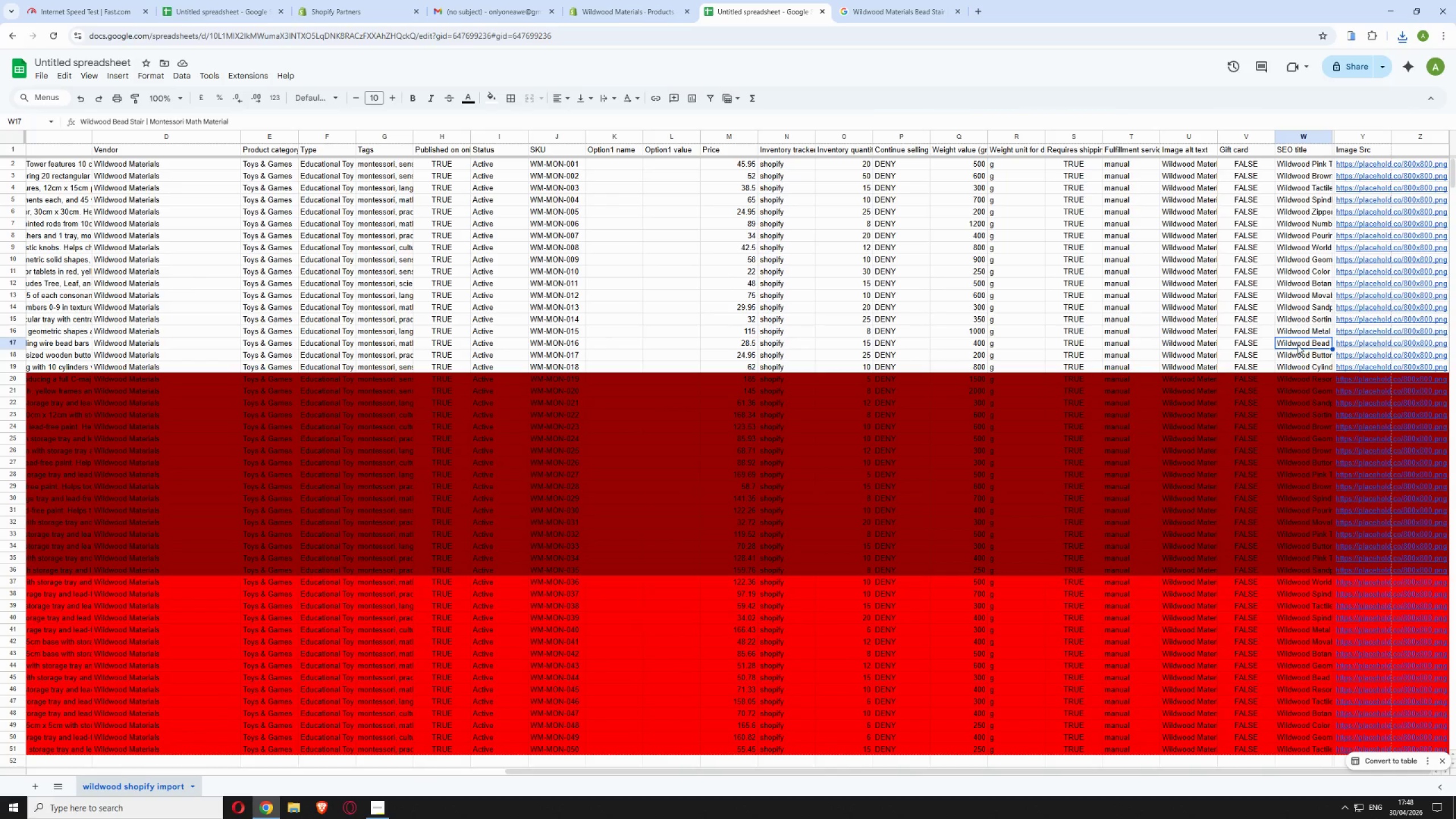 
triple_click([1297, 345])
 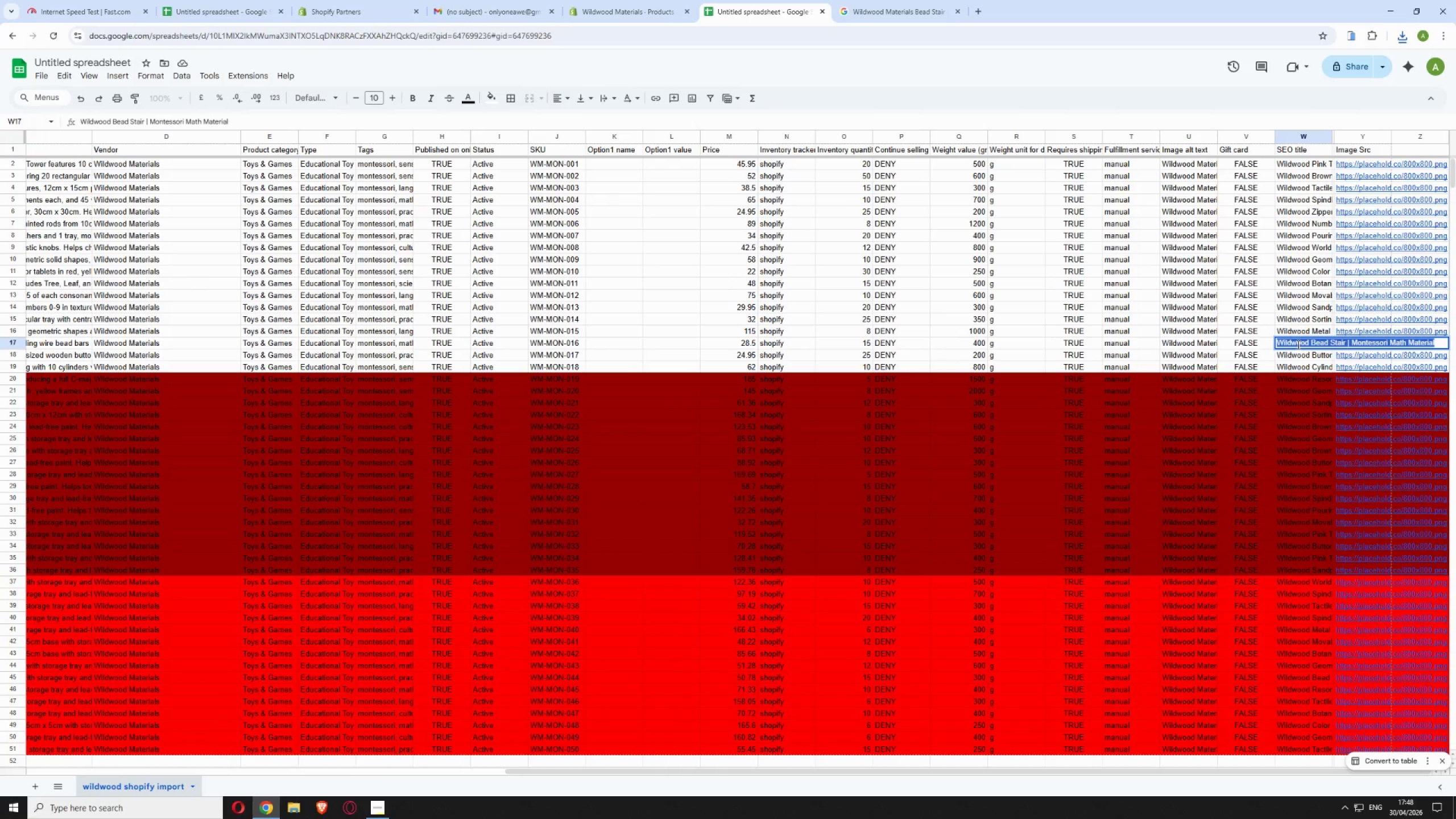 
triple_click([1297, 345])
 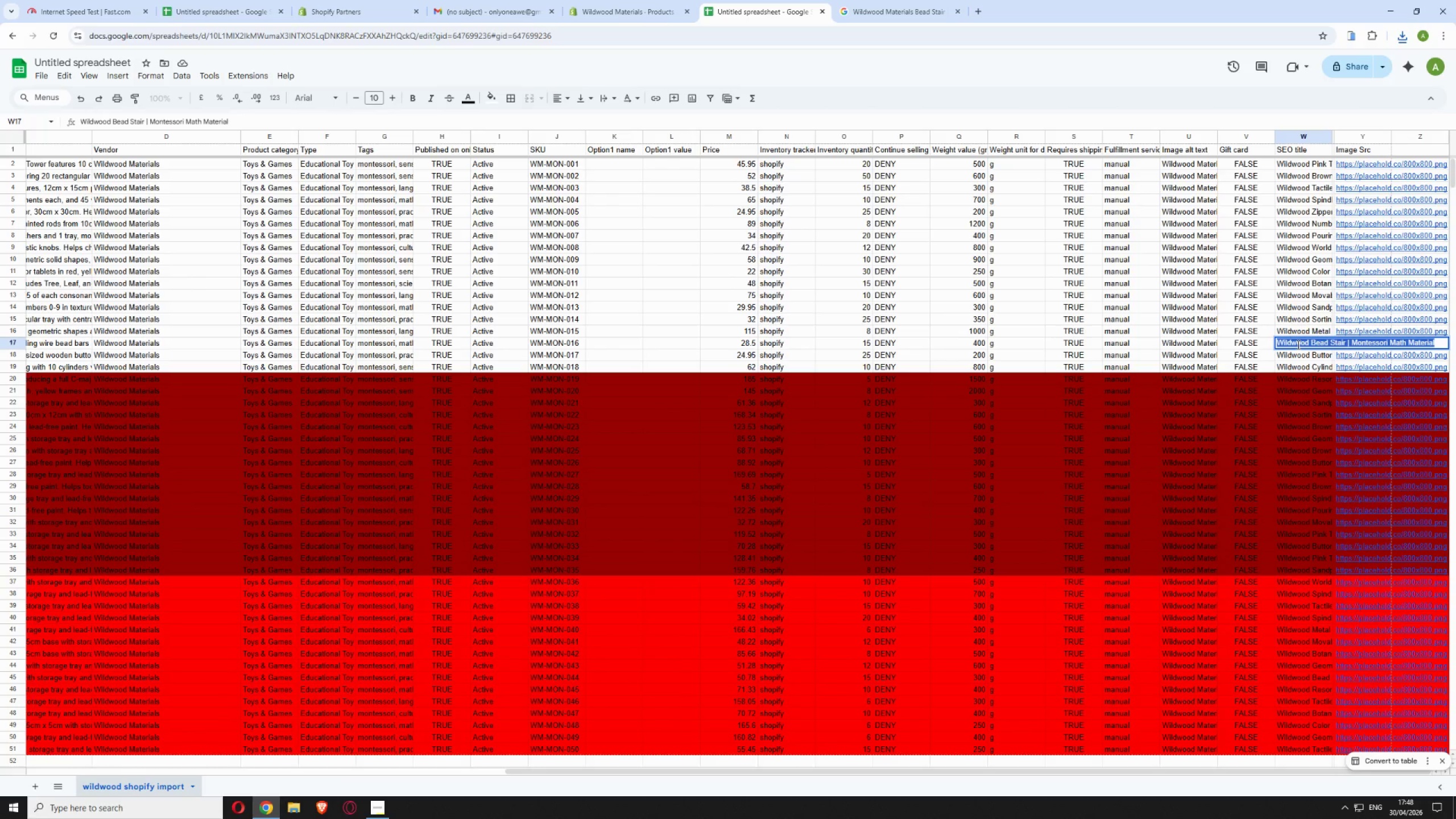 
triple_click([1297, 345])
 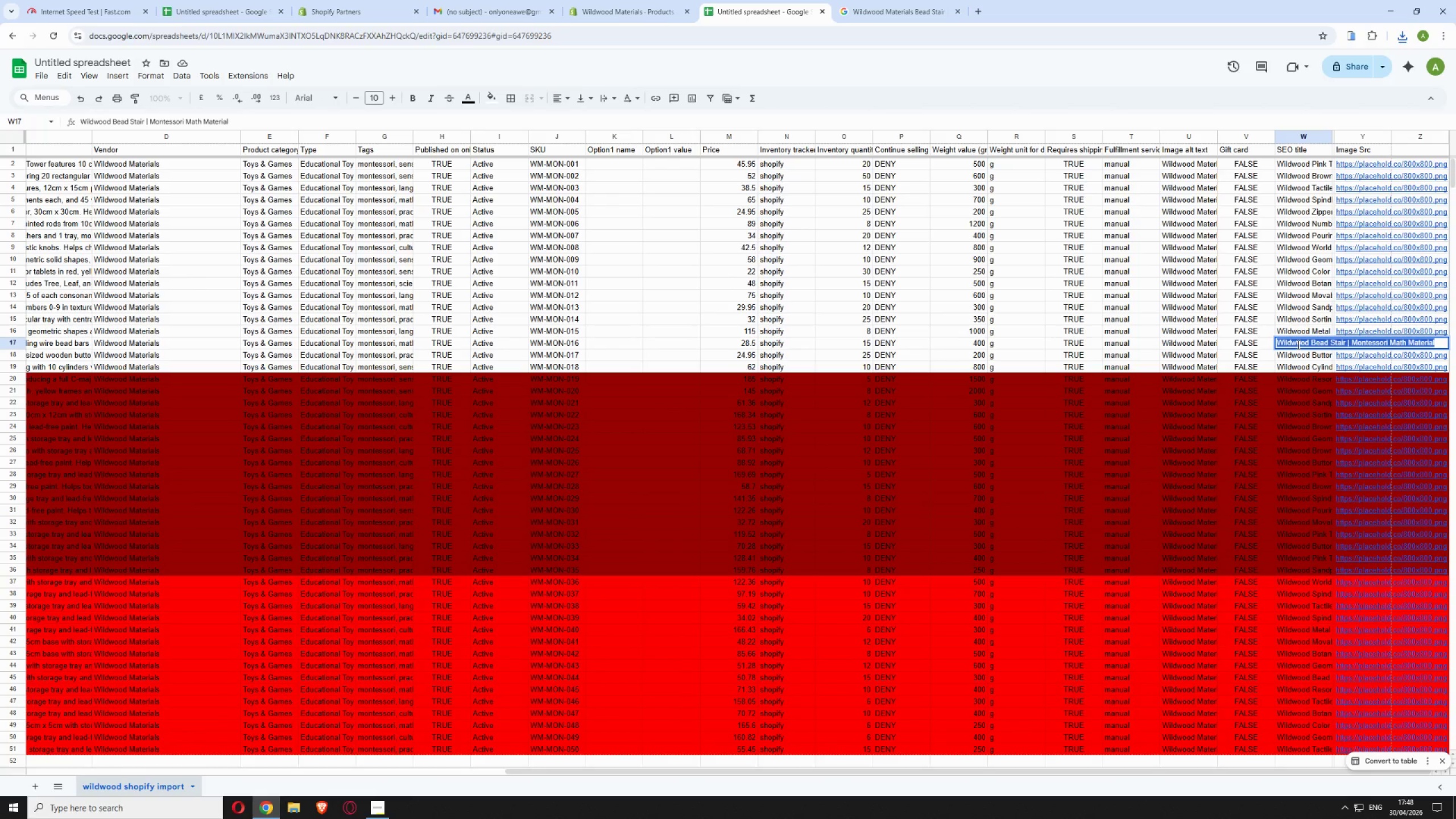 
hold_key(key=ControlLeft, duration=0.98)
 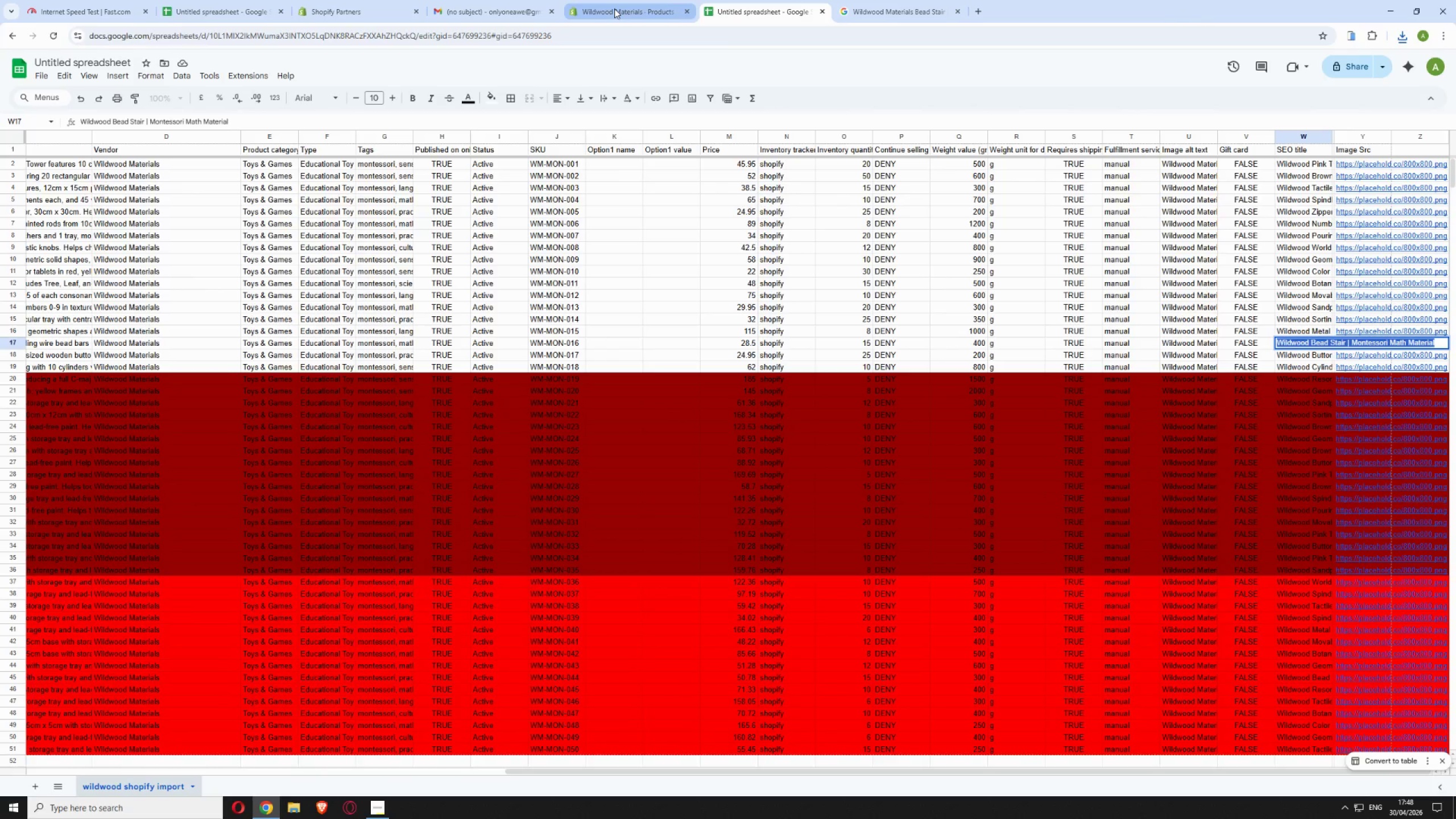 
hold_key(key=C, duration=0.36)
 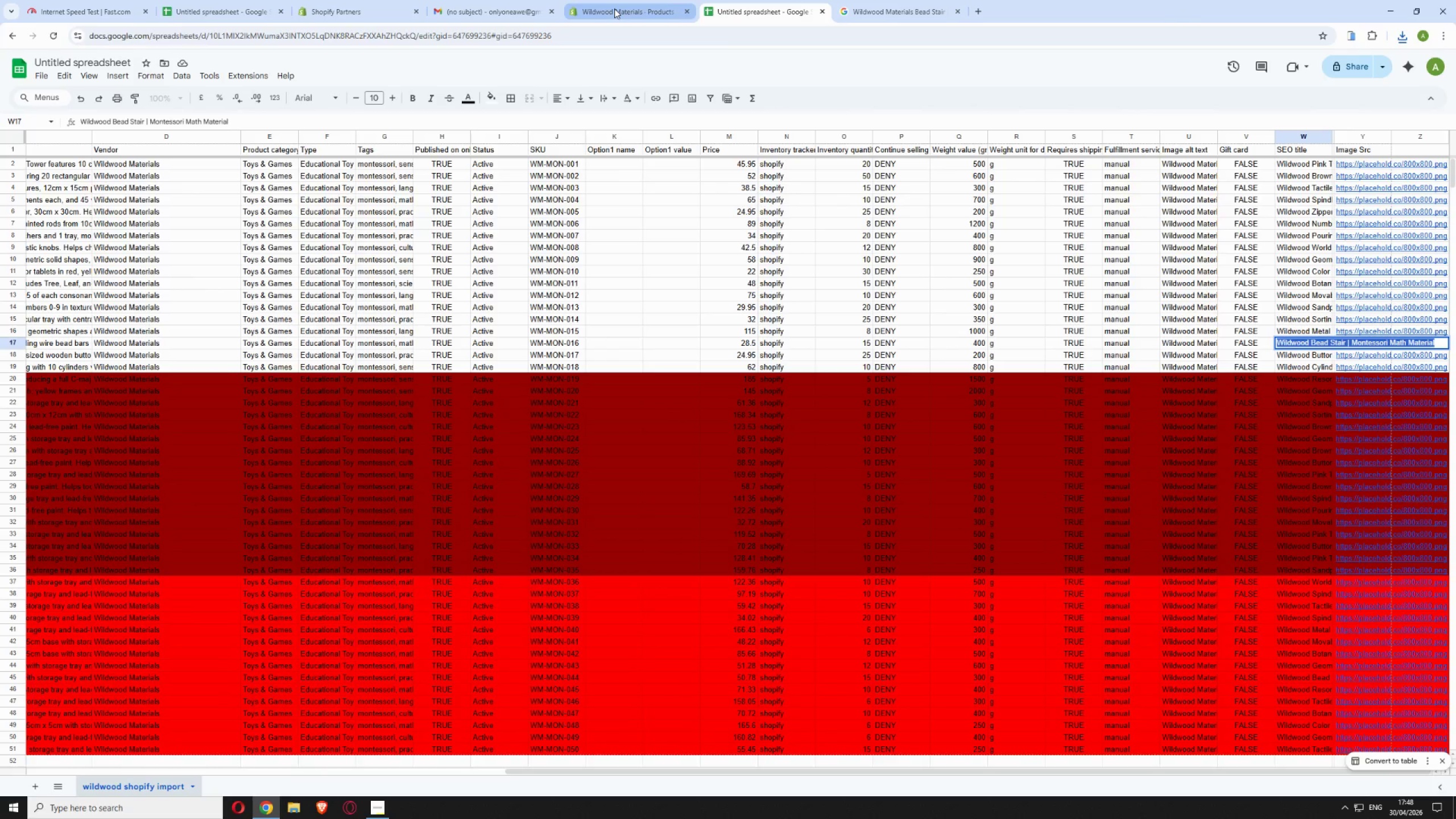 
left_click([614, 9])
 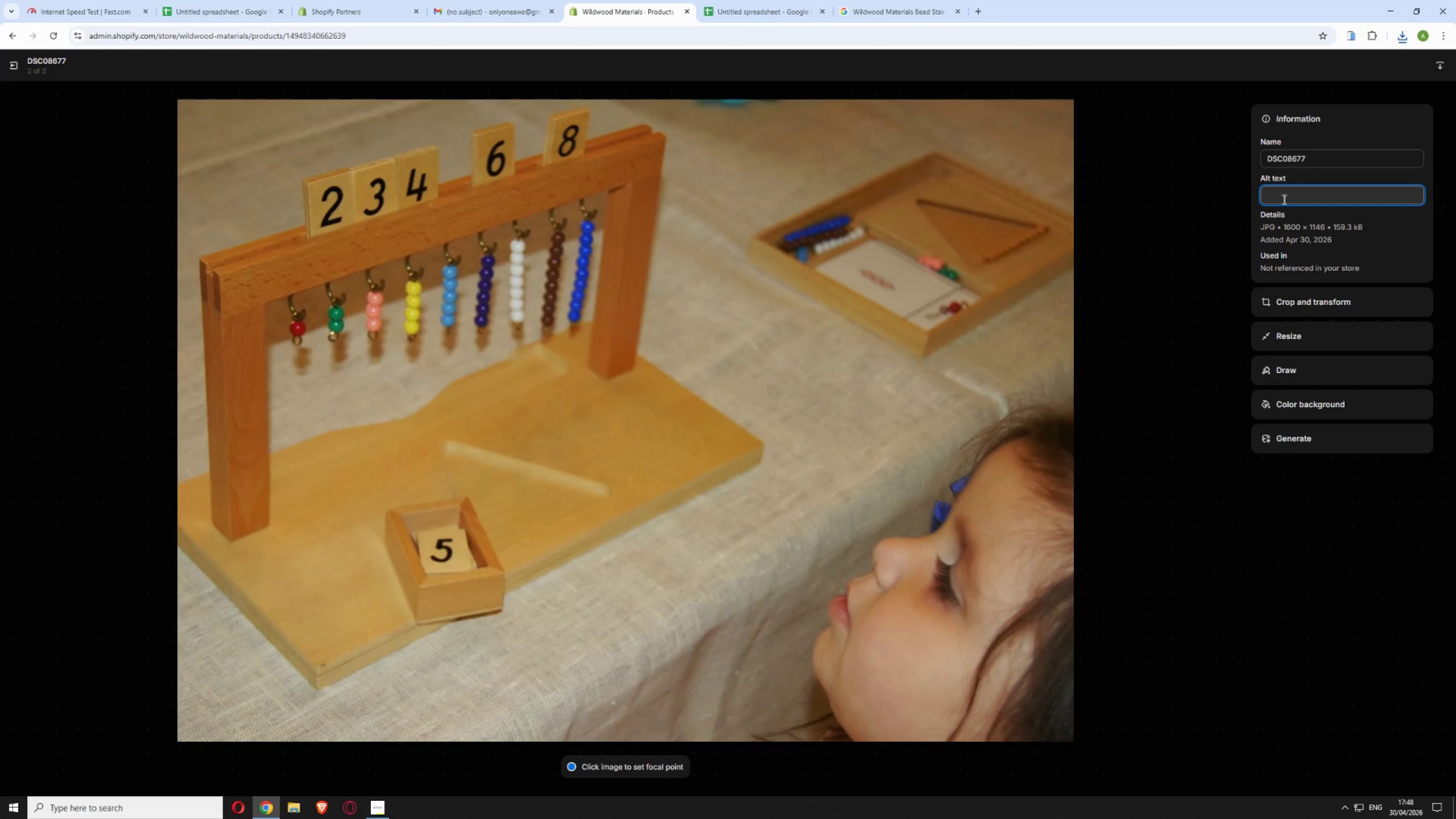 
left_click([1283, 198])
 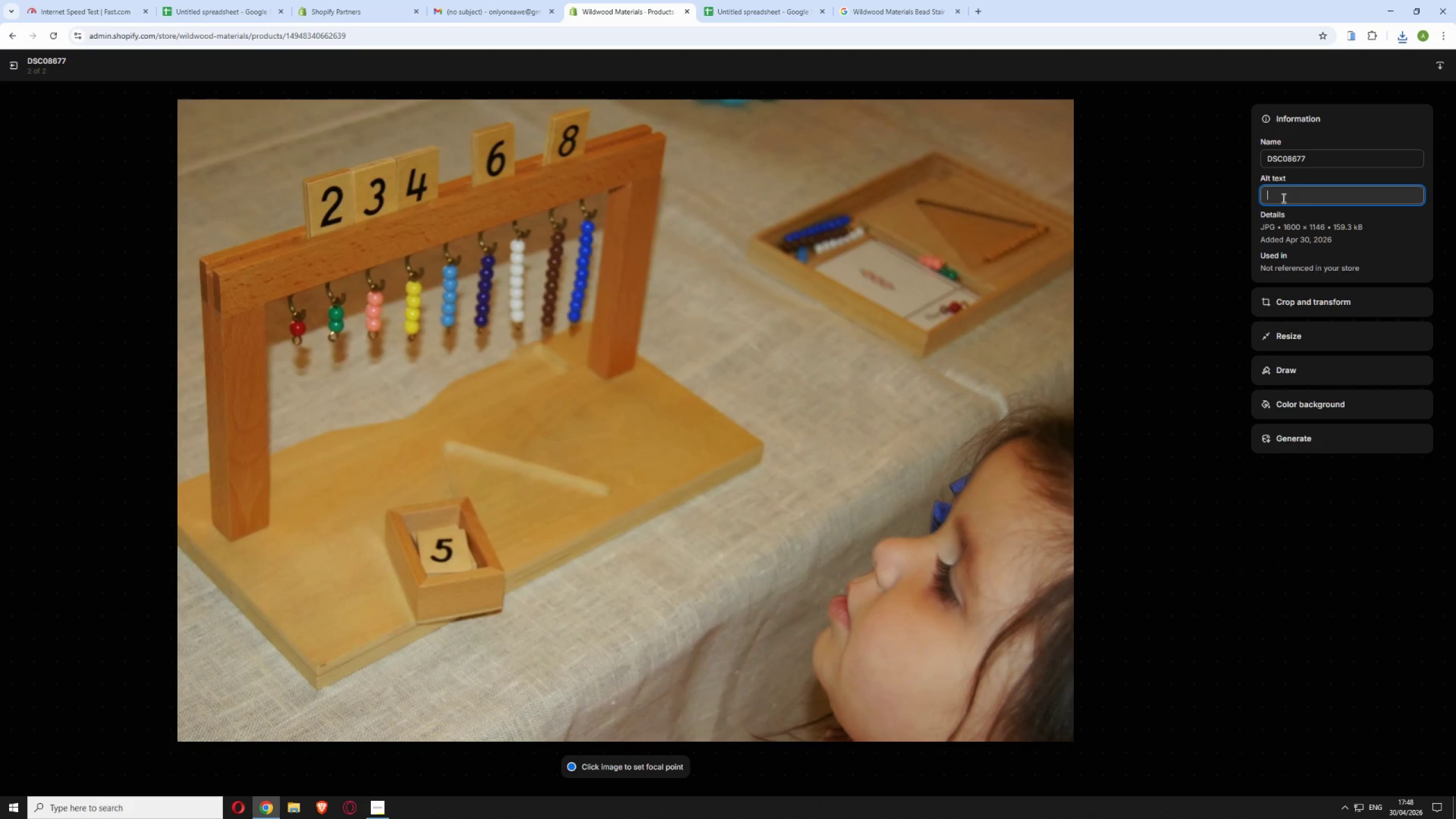 
key(Control+V)
 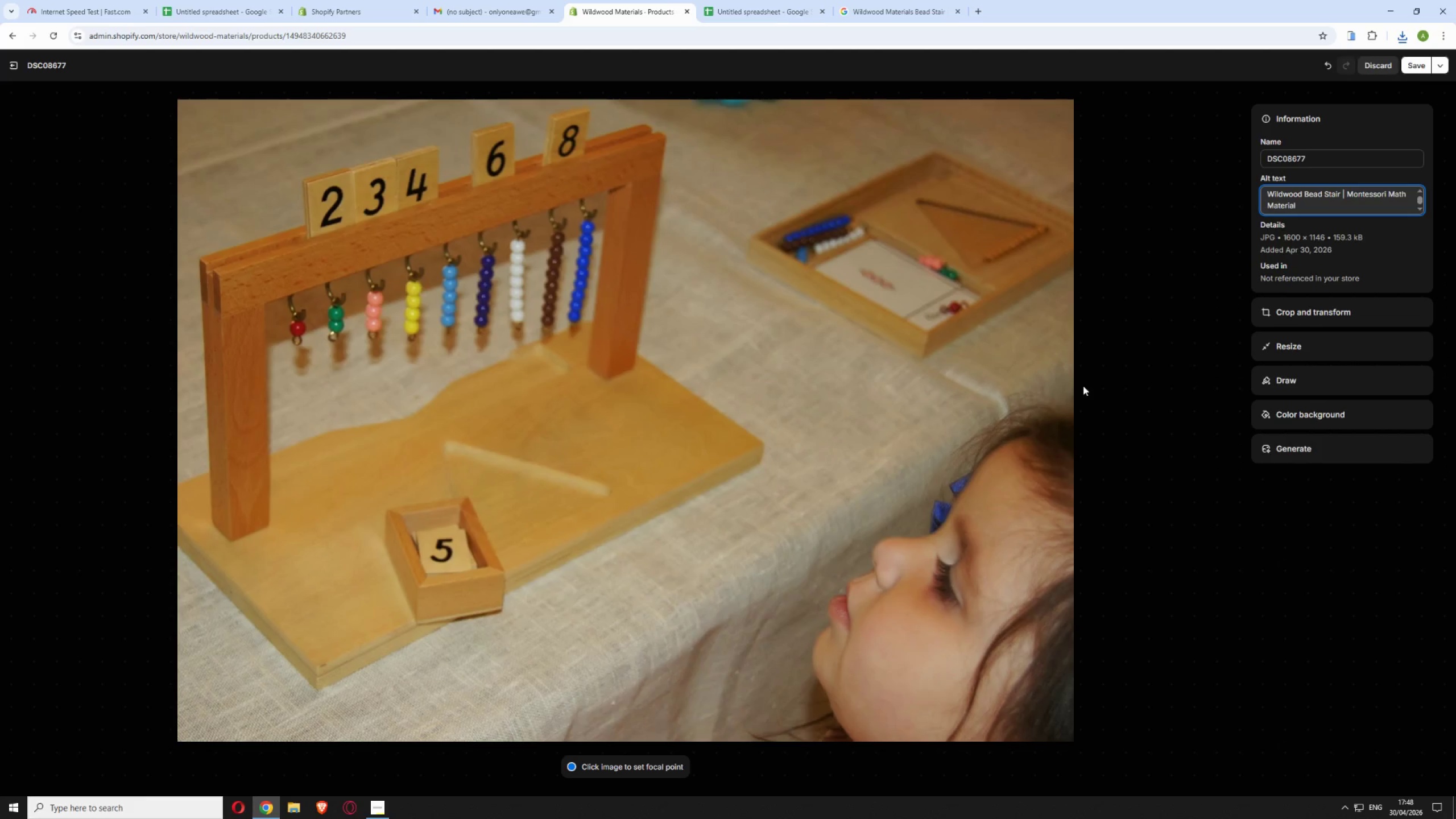 
scroll: coordinate [1106, 381], scroll_direction: down, amount: 3.0
 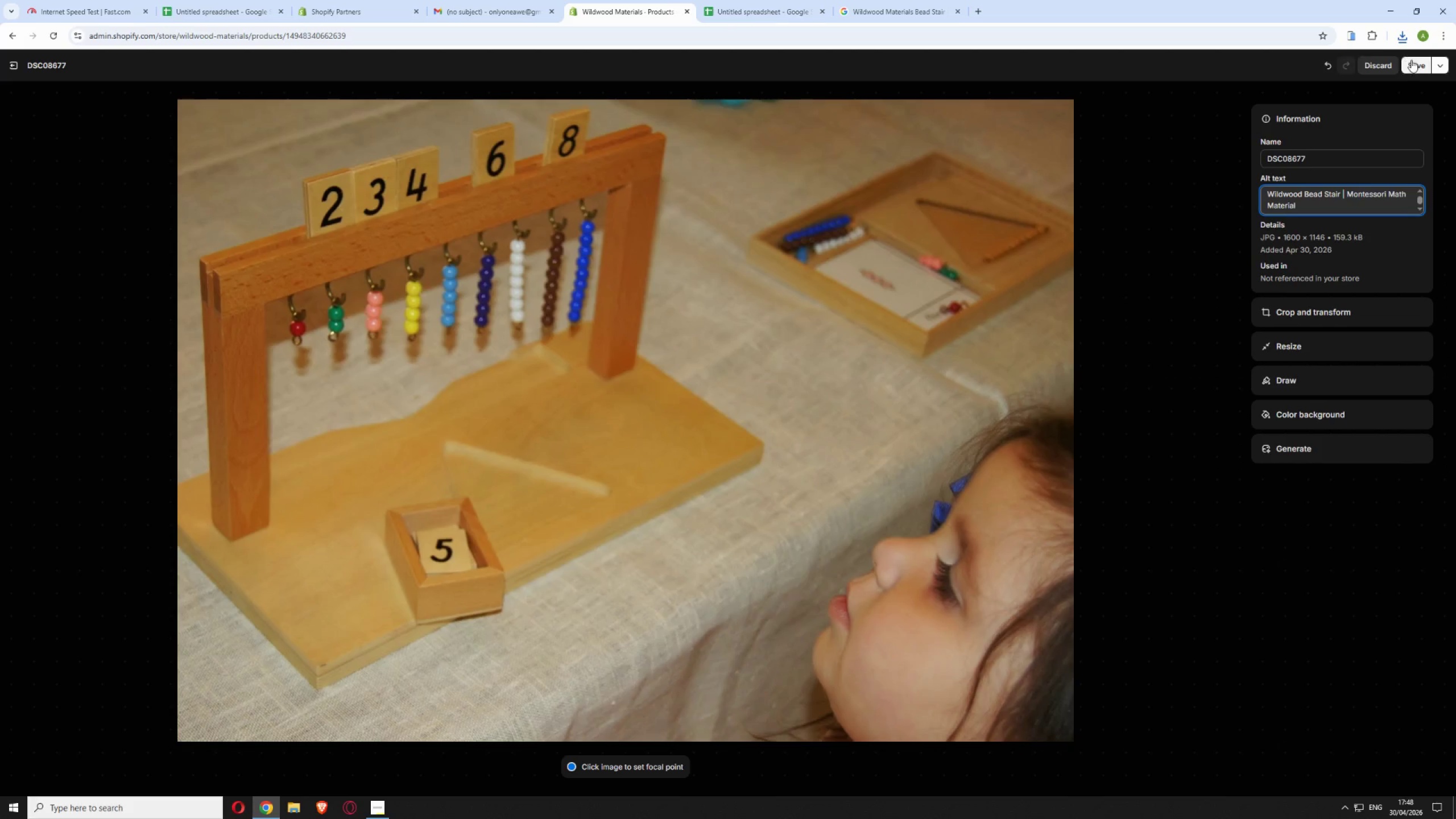 
left_click([1414, 64])
 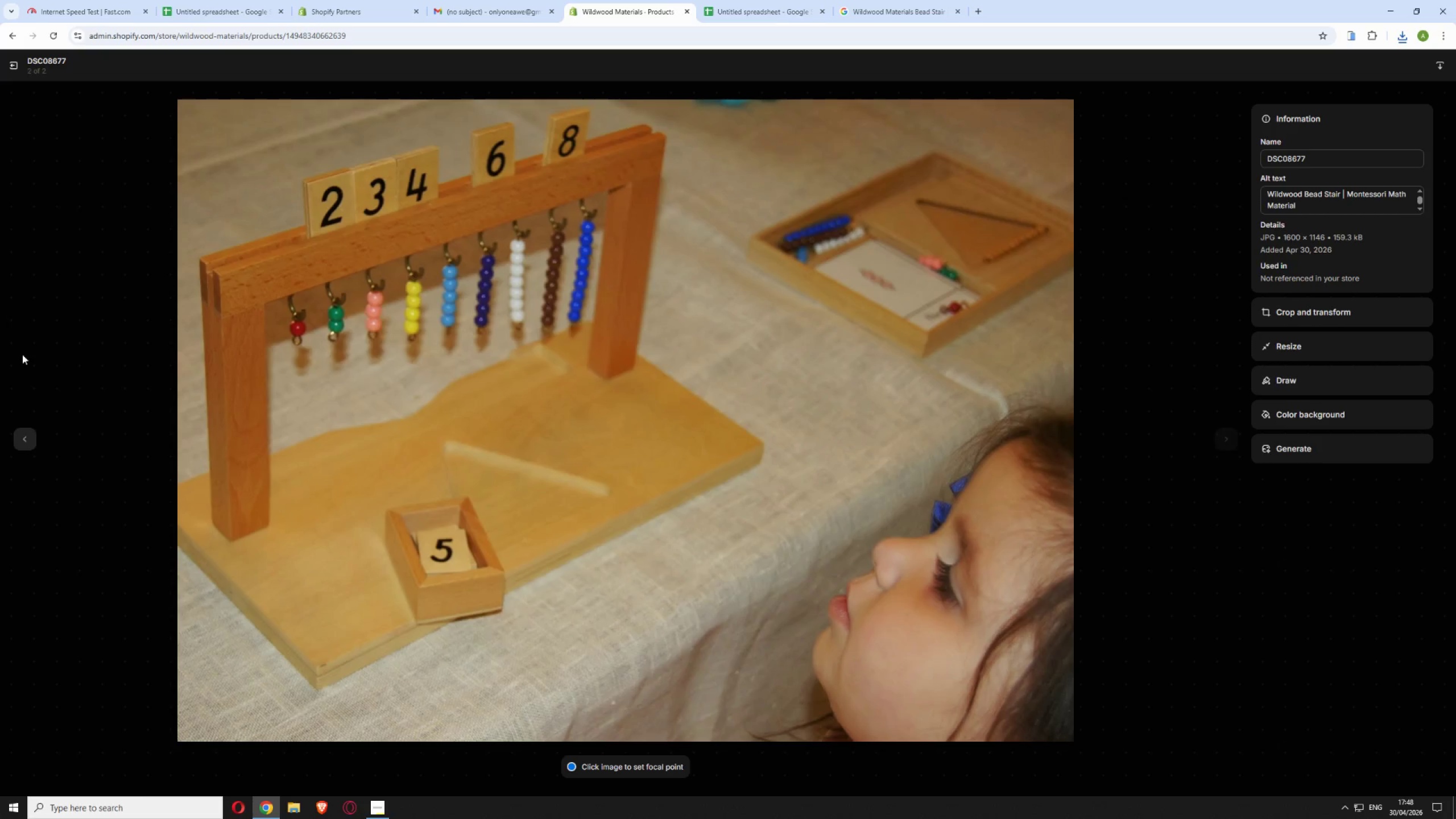 
left_click([13, 67])
 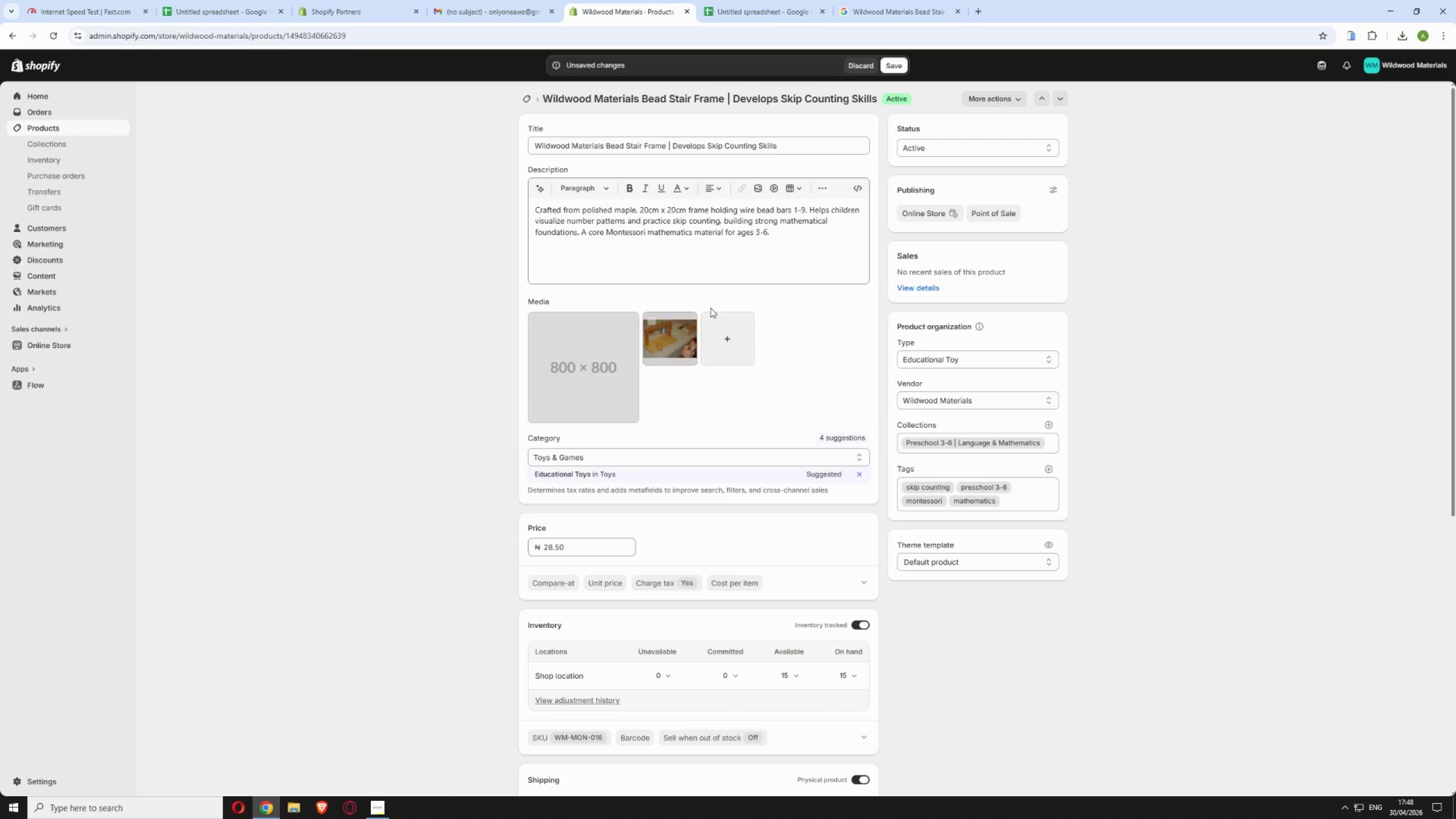 
scroll: coordinate [841, 167], scroll_direction: up, amount: 1.0
 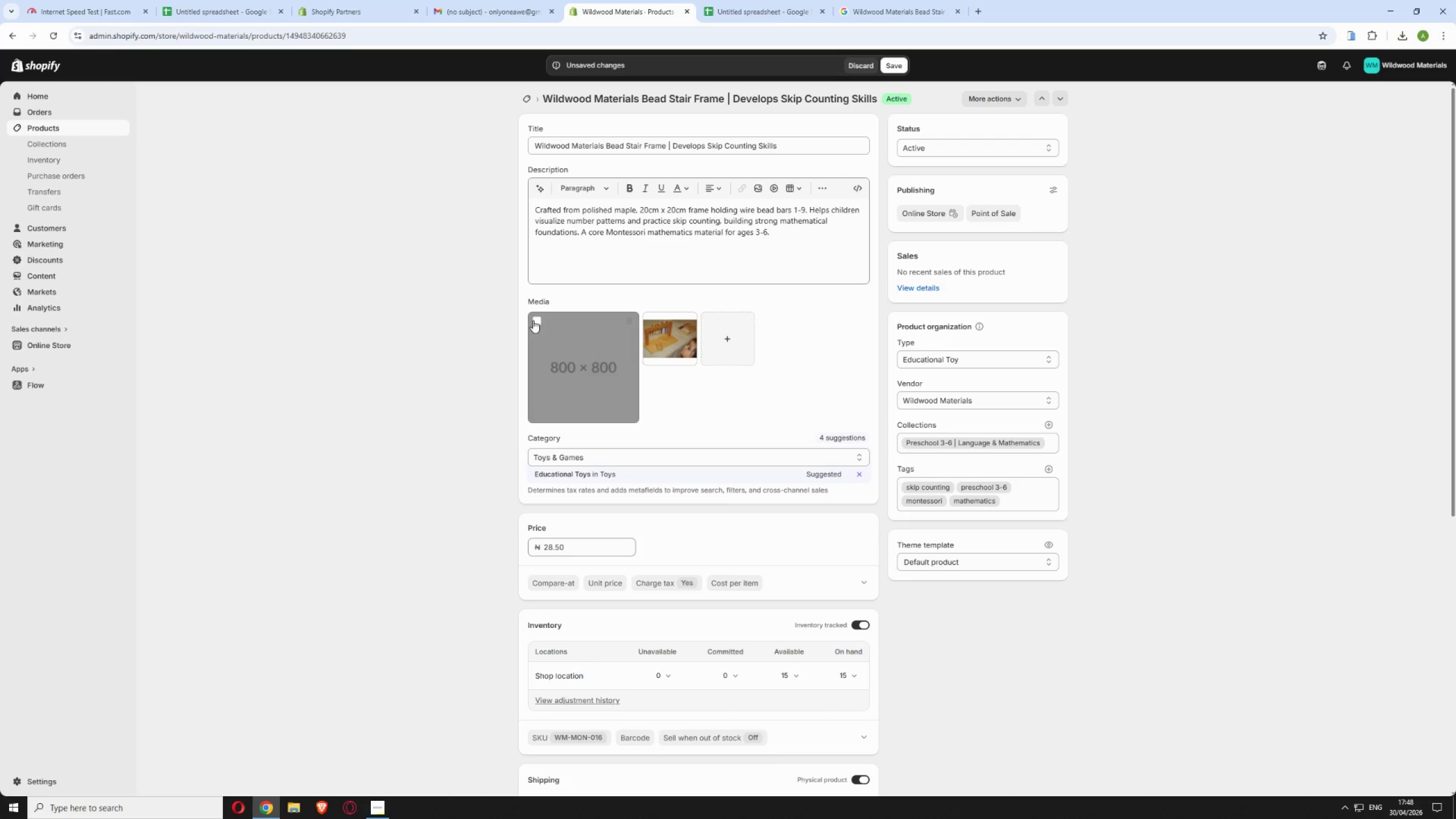 
left_click([534, 319])
 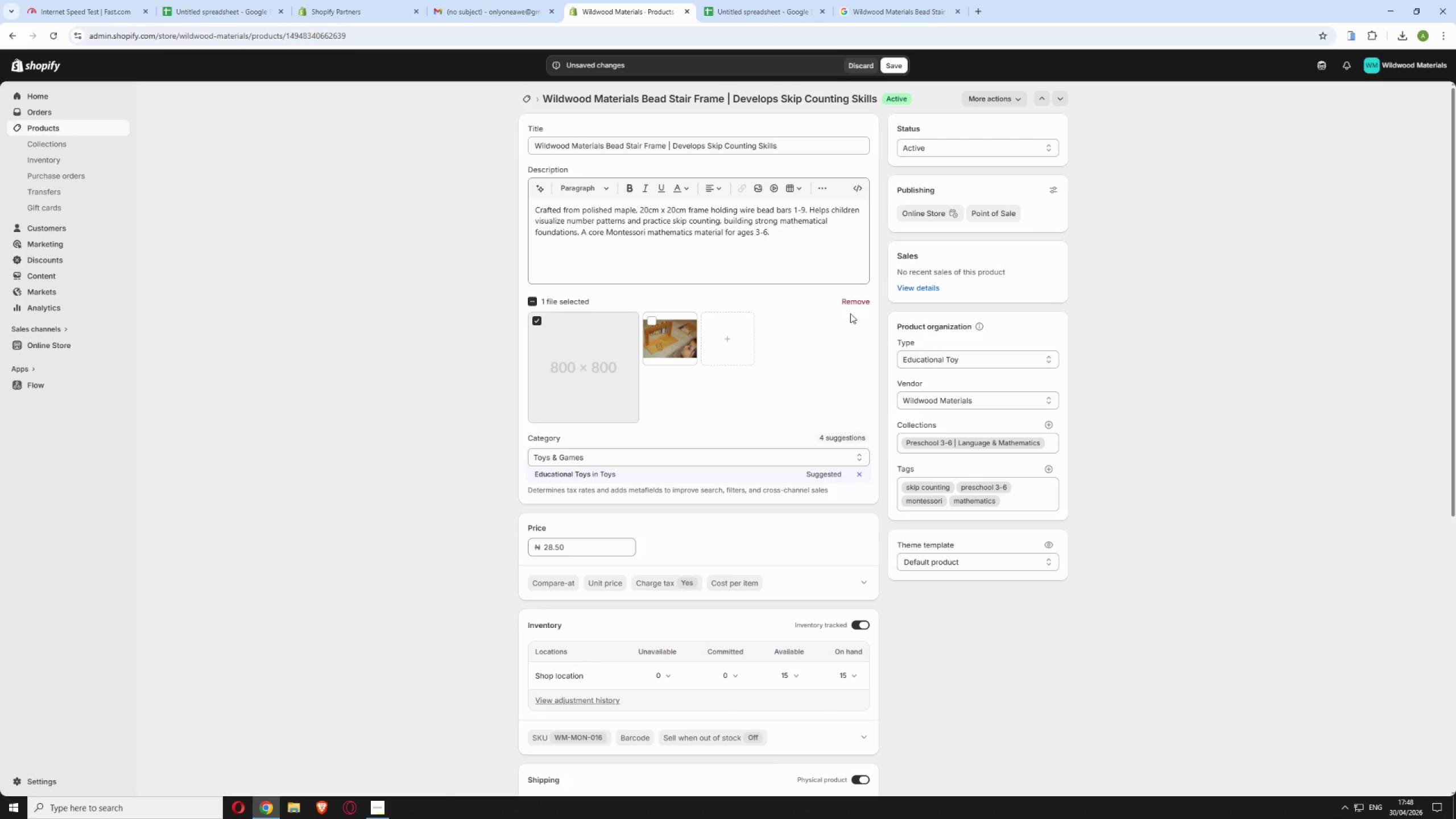 
left_click([855, 304])
 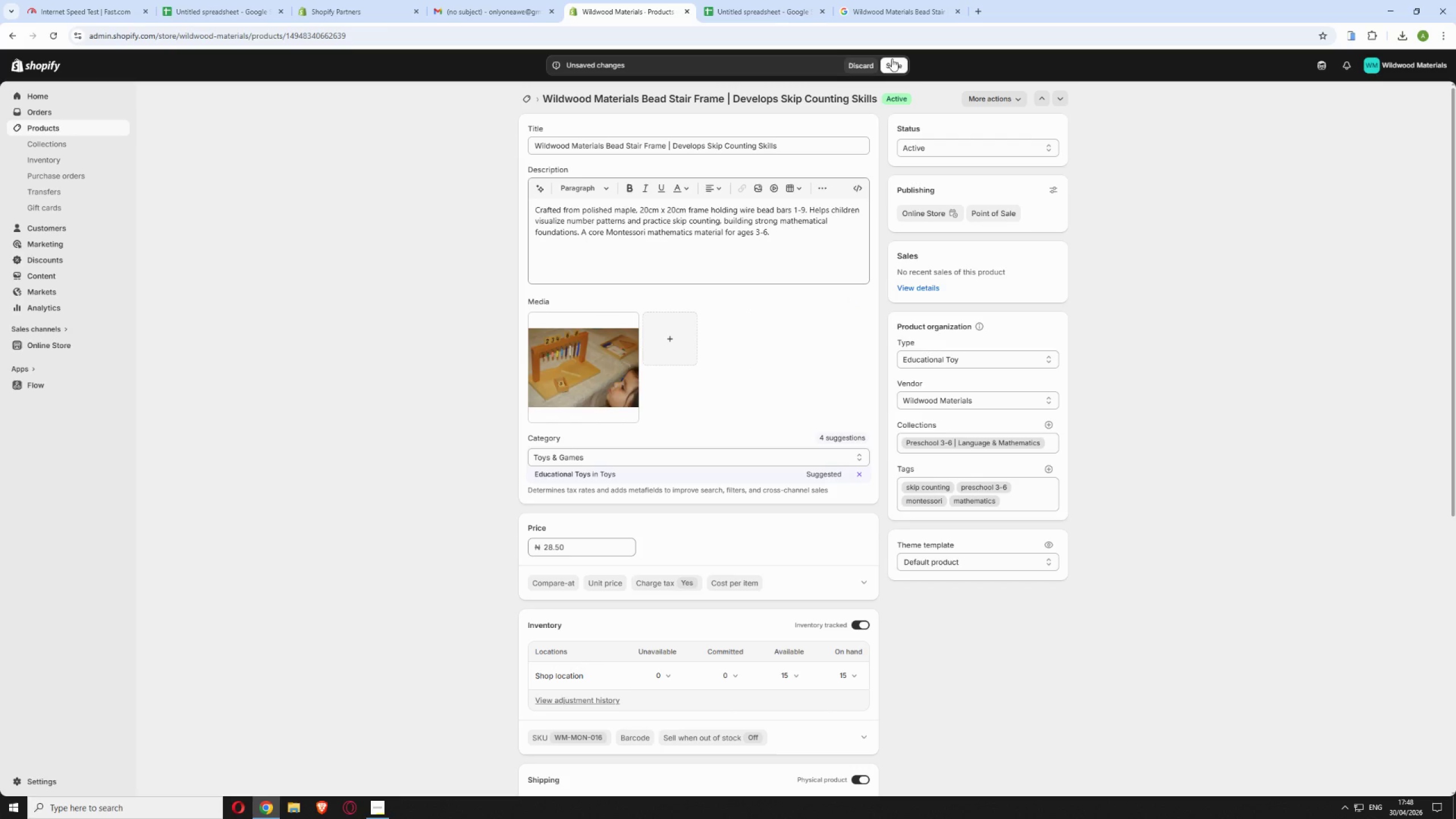 
left_click([893, 67])
 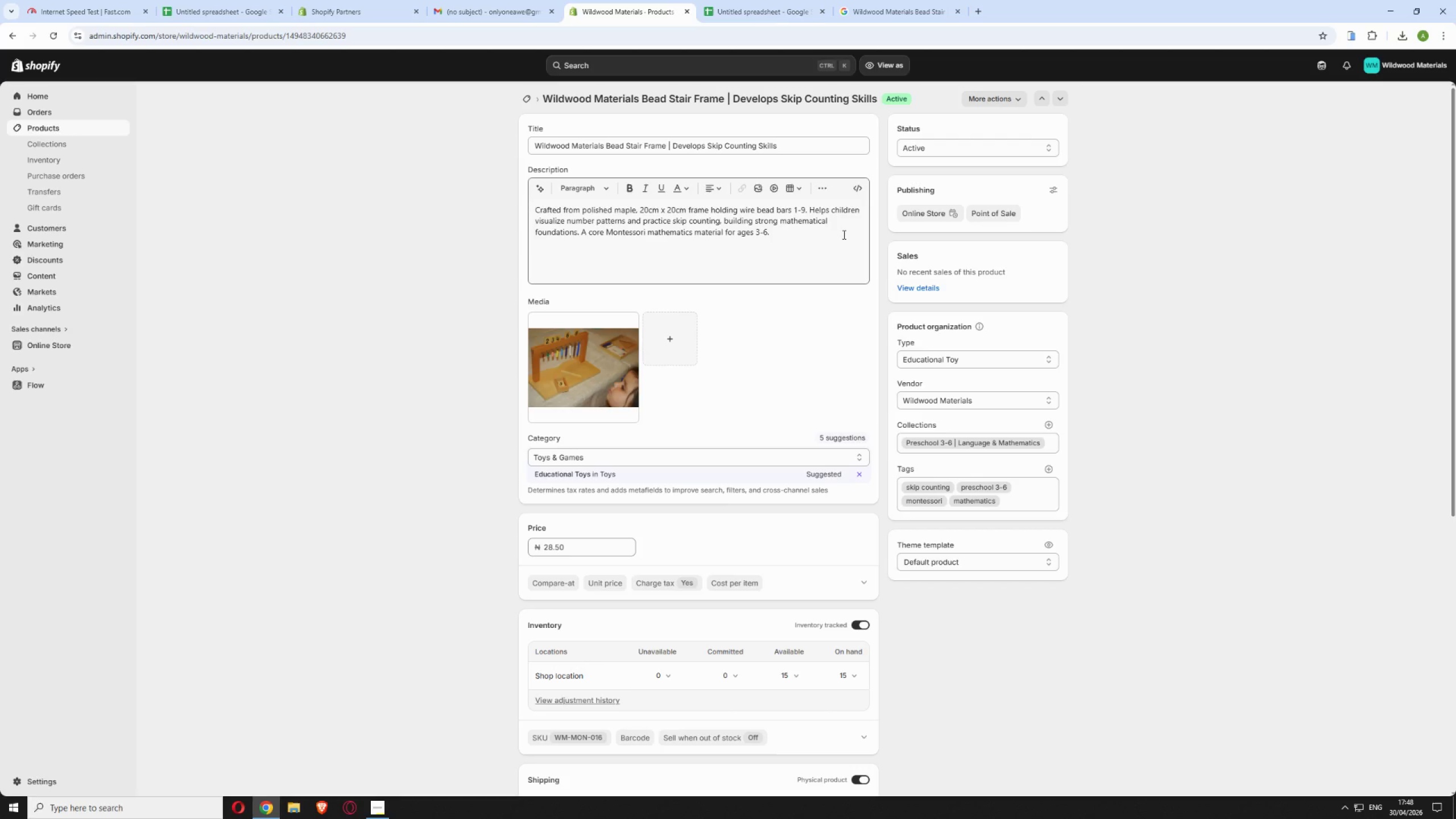 
wait(20.5)
 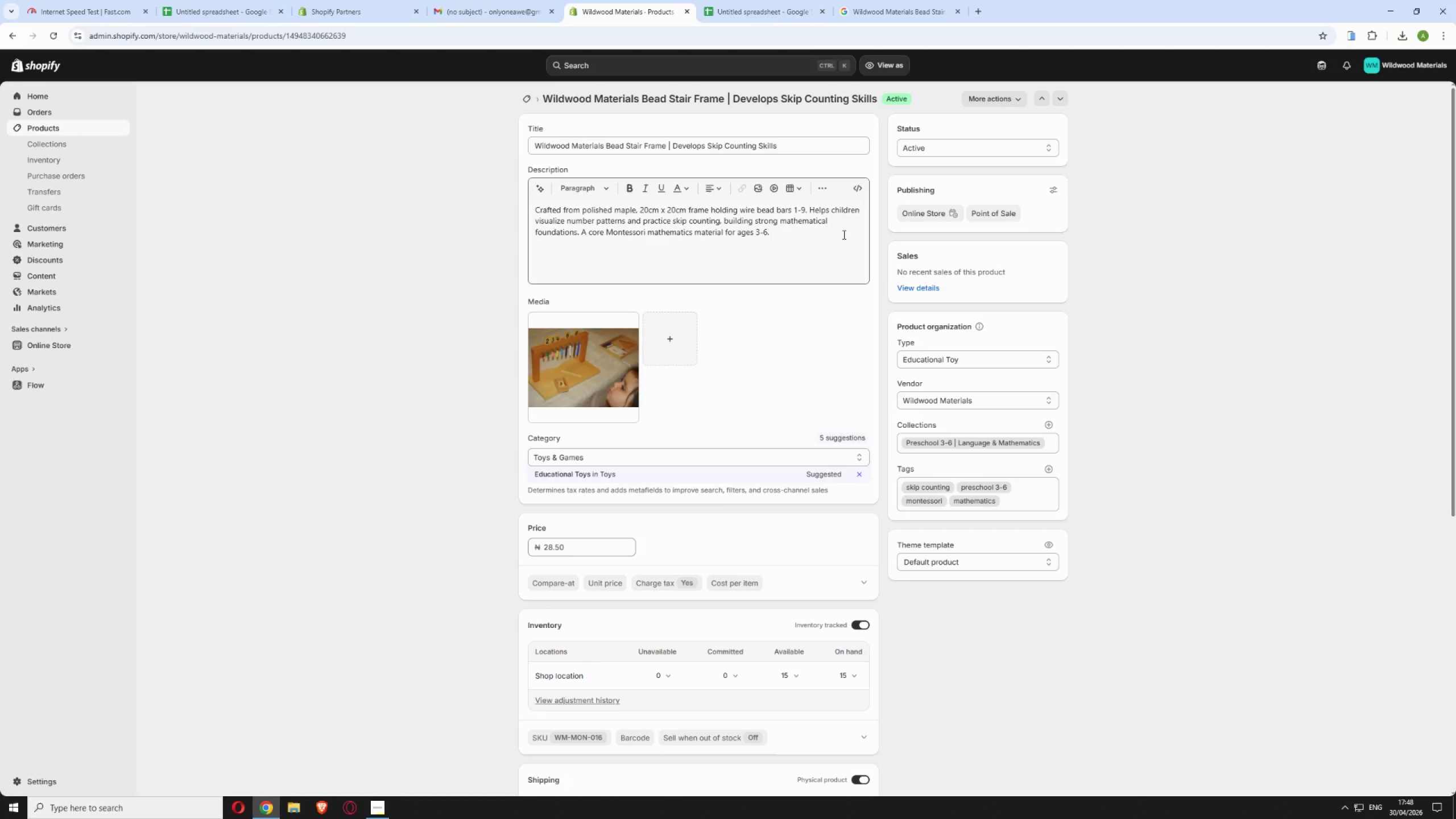 
left_click([590, 363])
 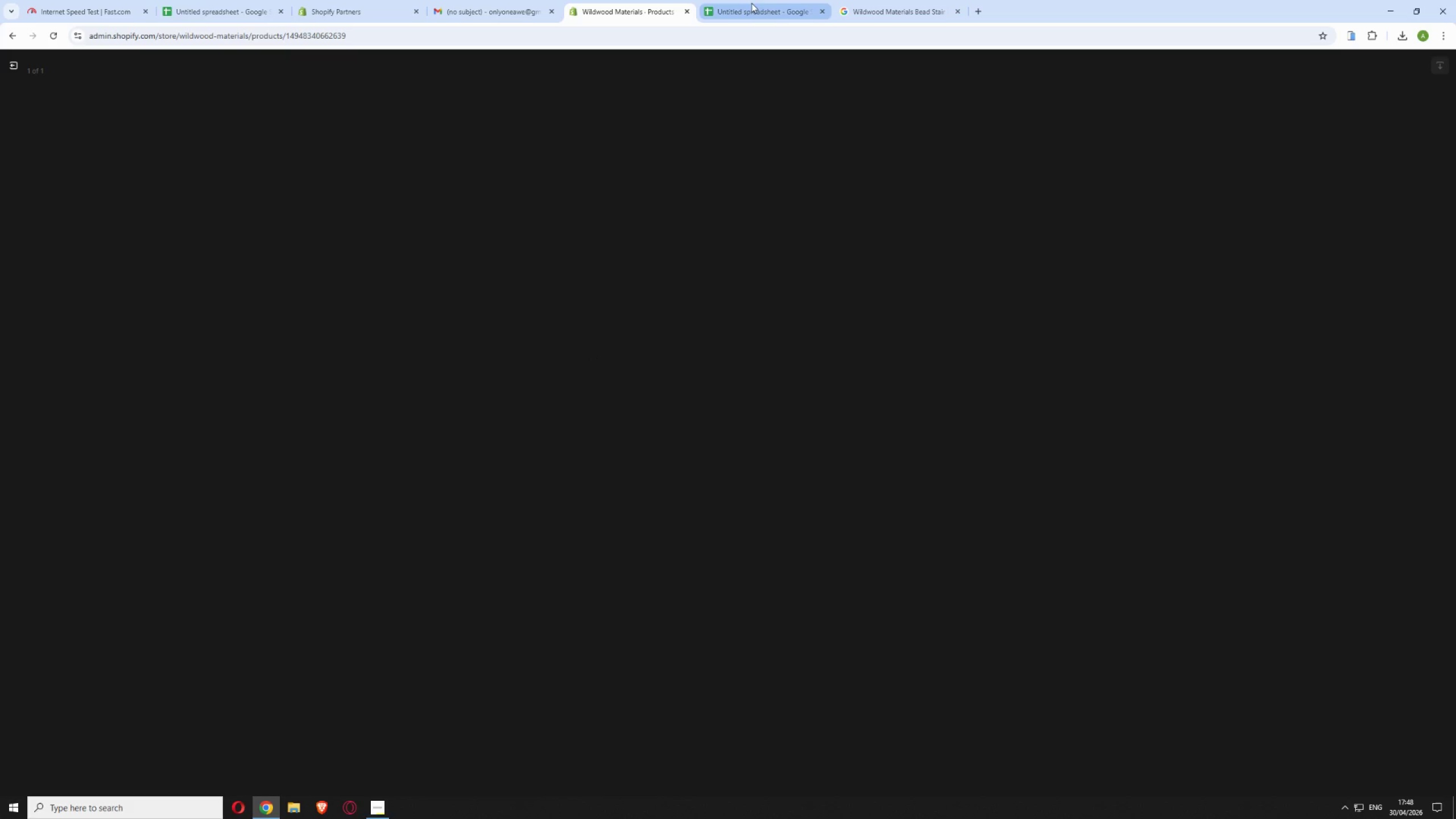 
left_click([758, 4])
 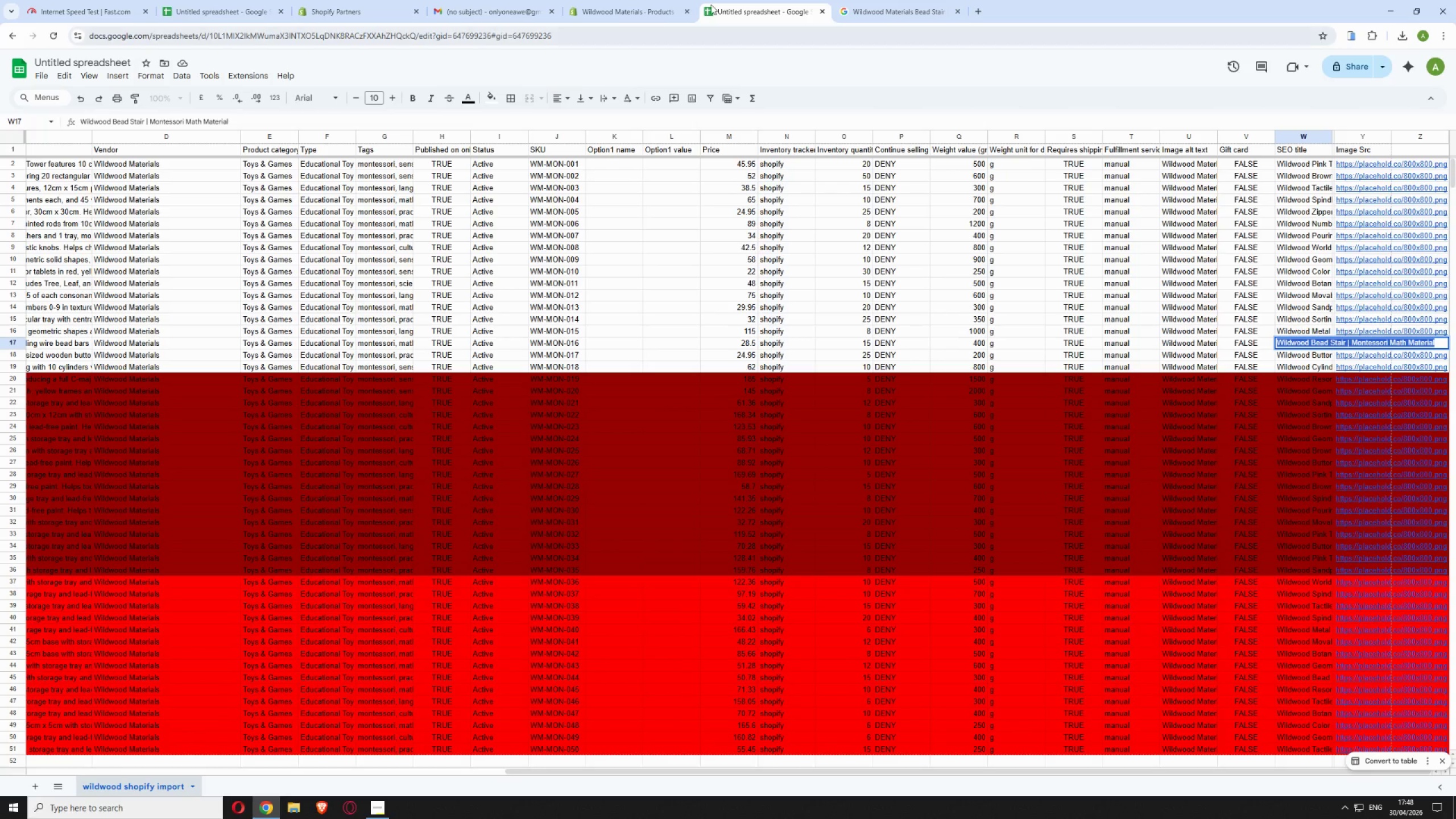 
left_click([613, 3])
 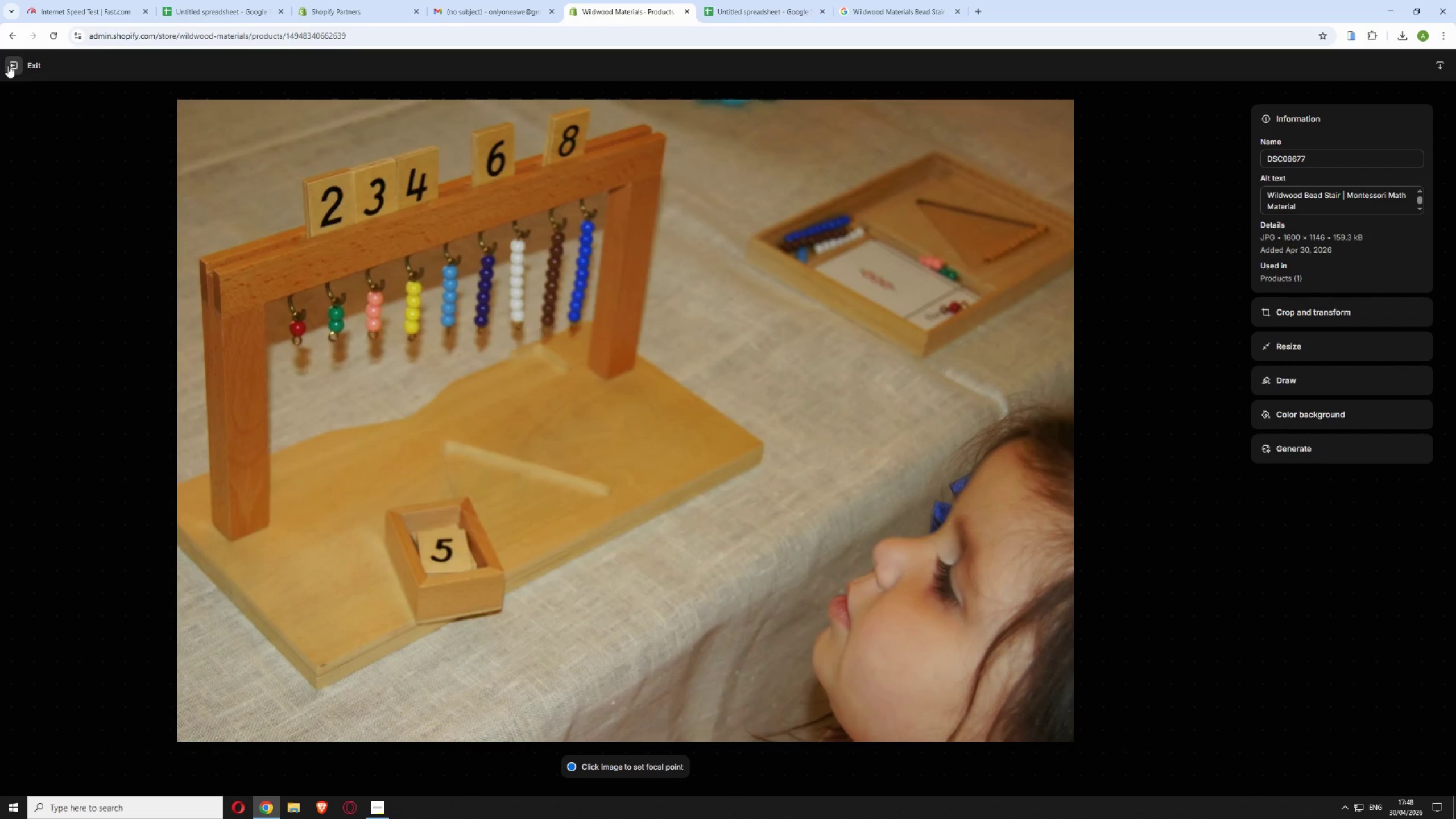 
left_click([9, 65])
 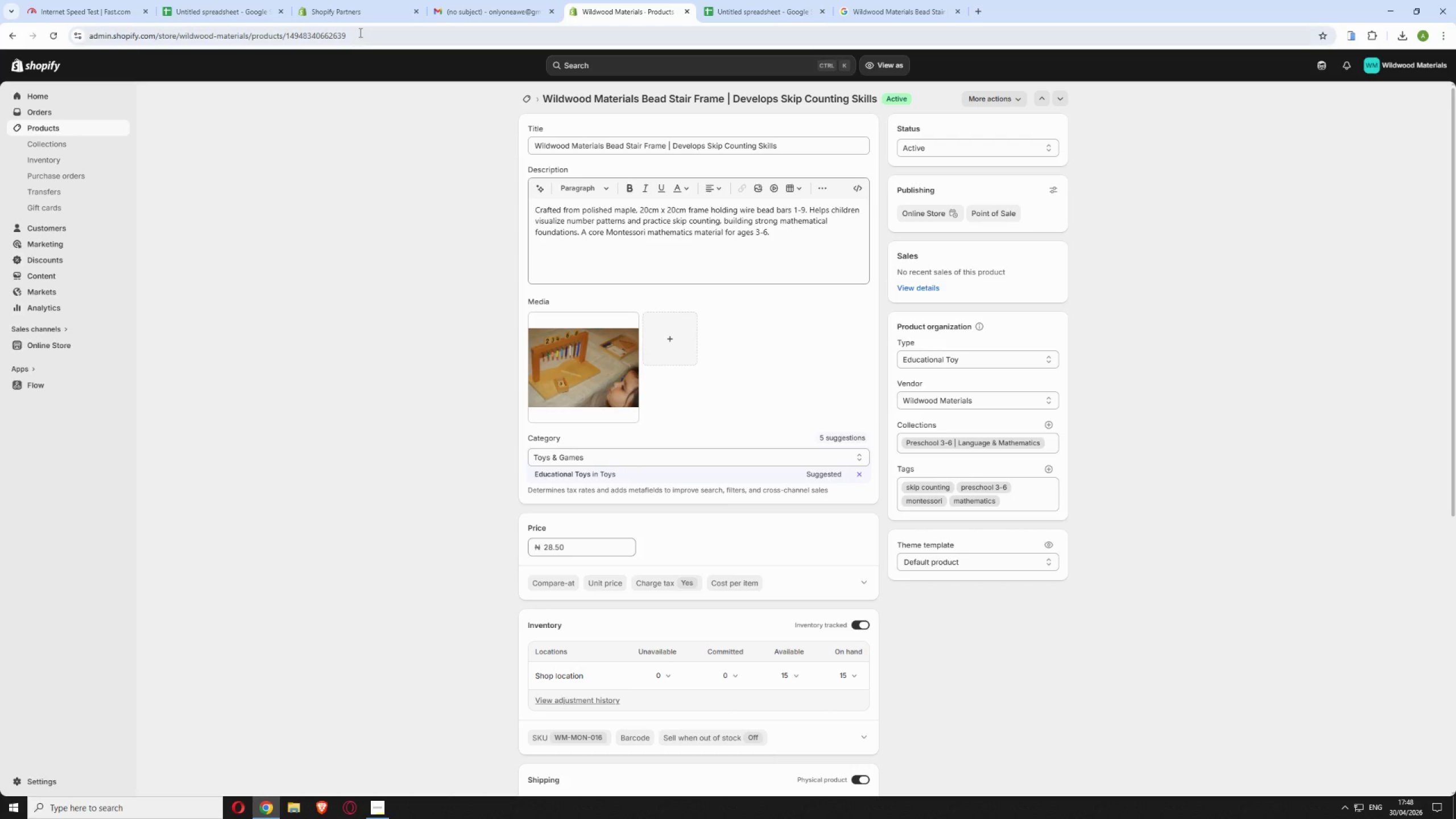 
left_click_drag(start_coordinate=[360, 33], to_coordinate=[285, 48])
 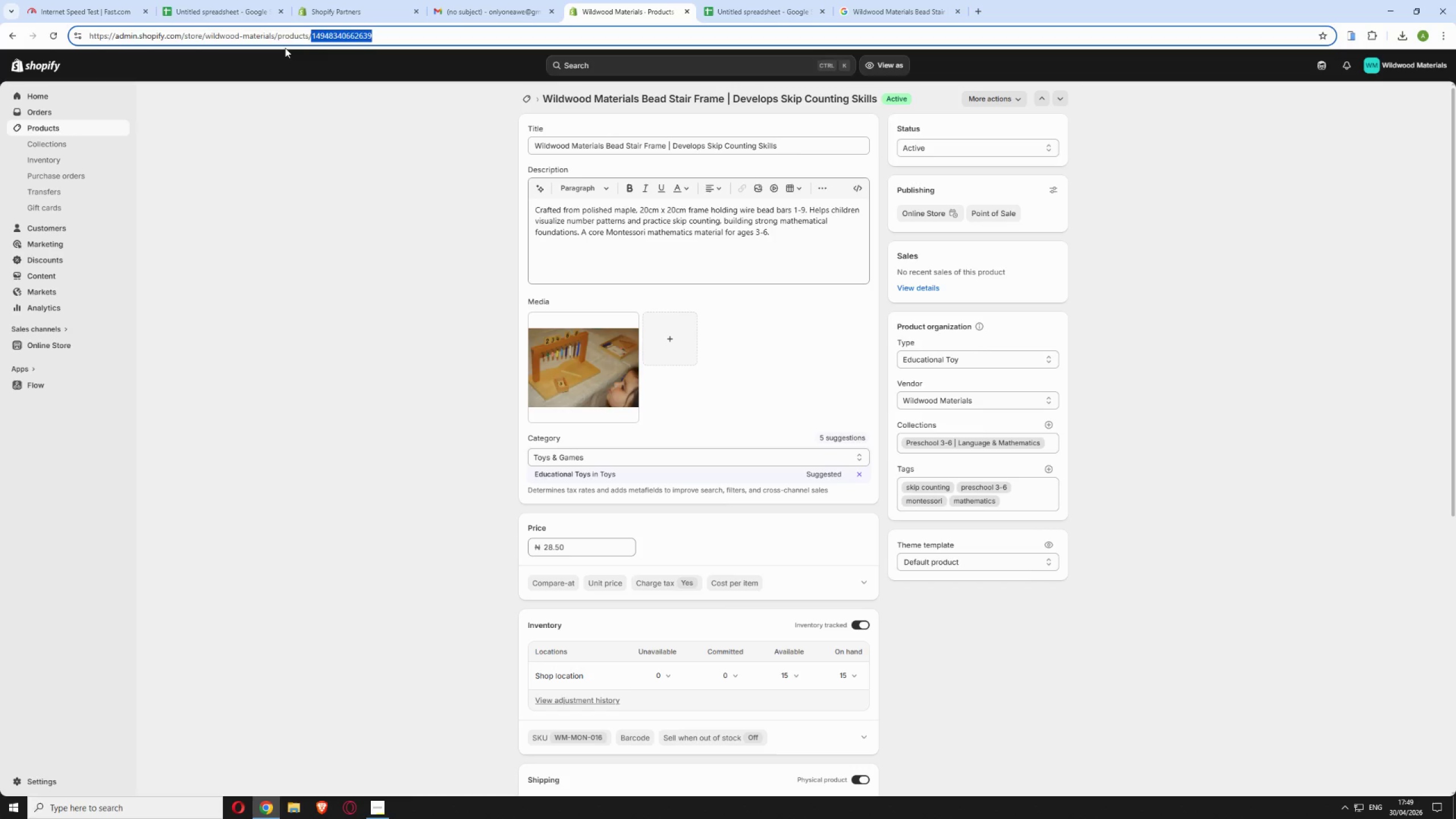 
key(Backspace)
 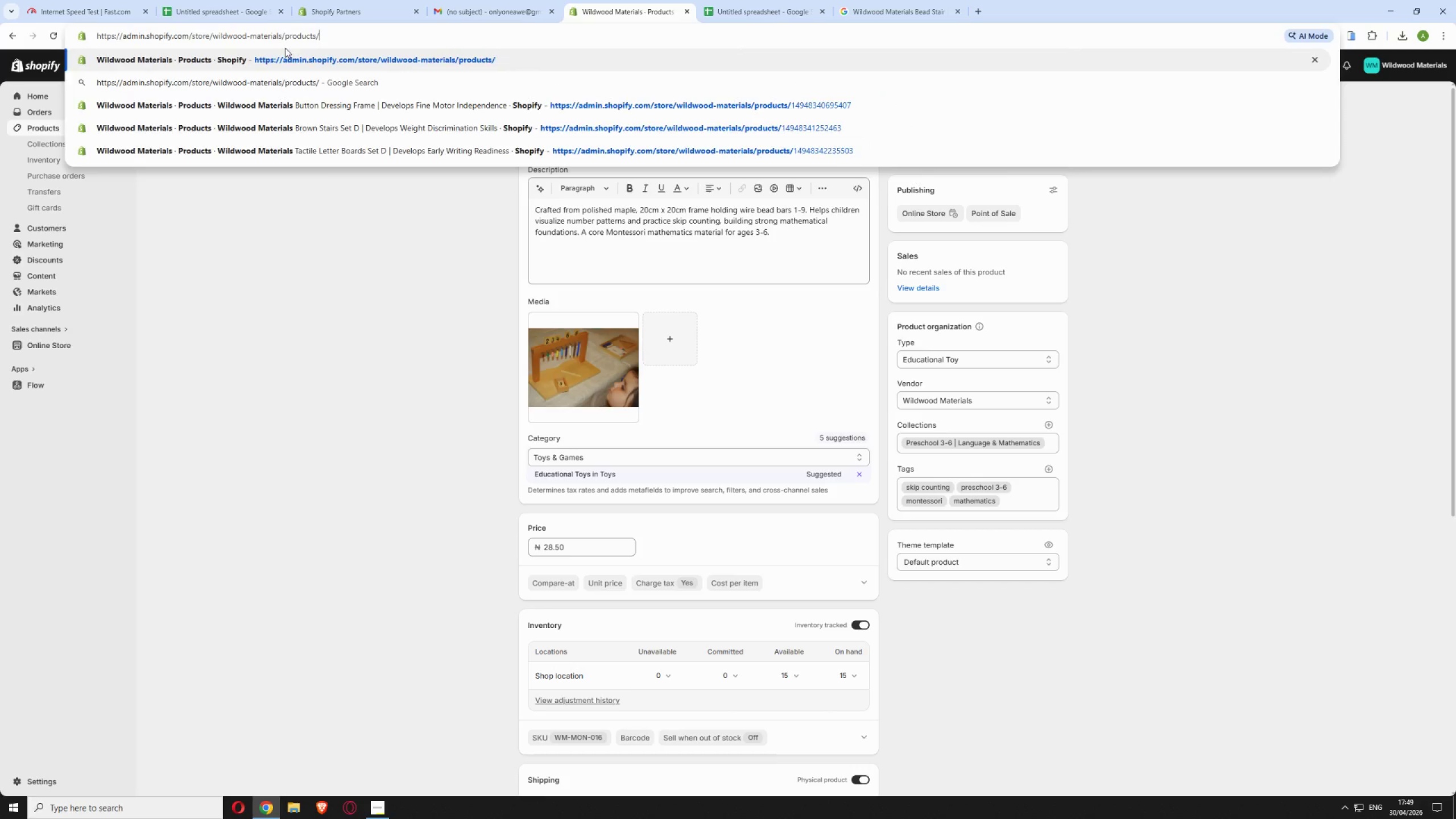 
key(Enter)
 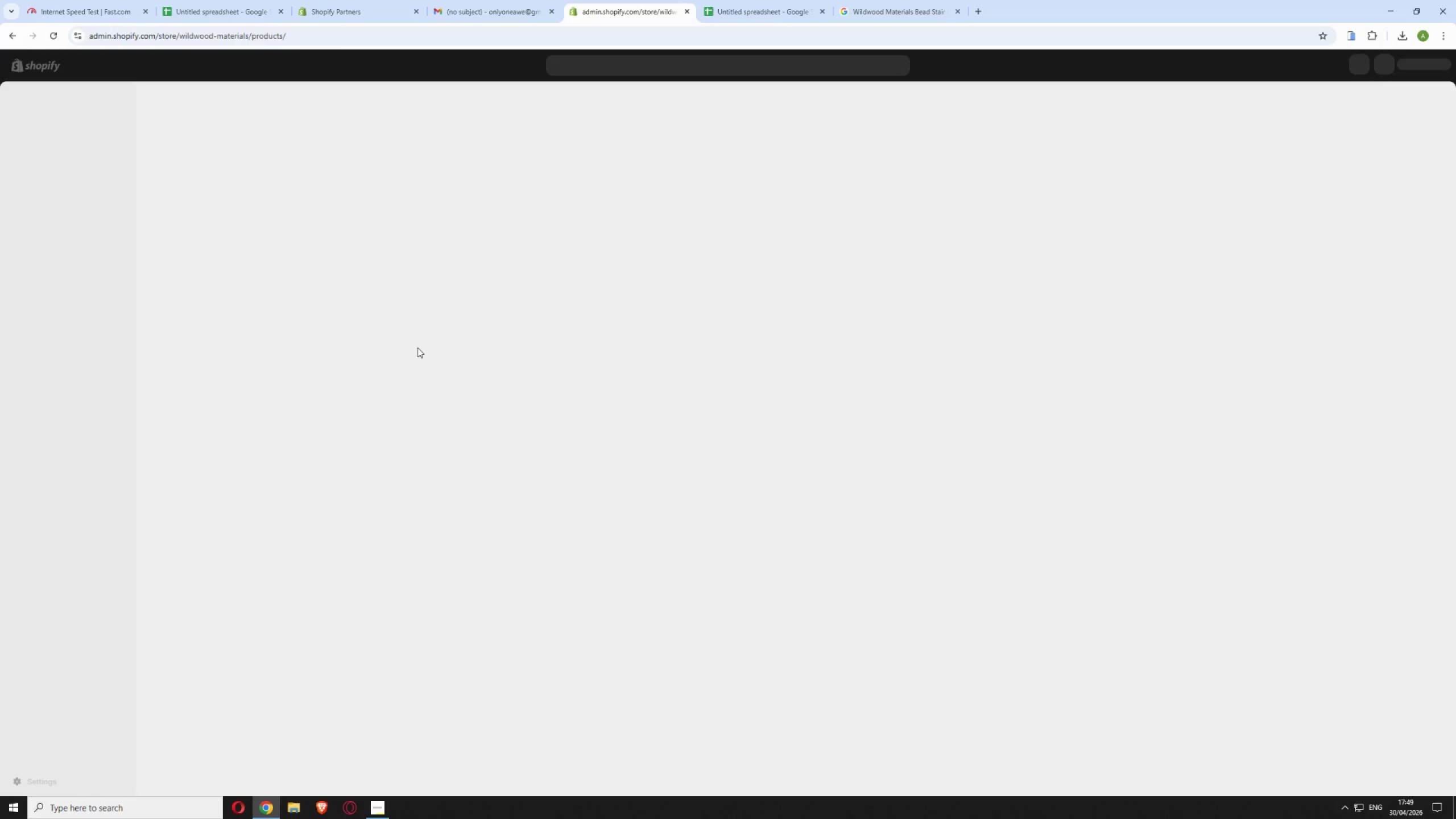 
mouse_move([443, 367])
 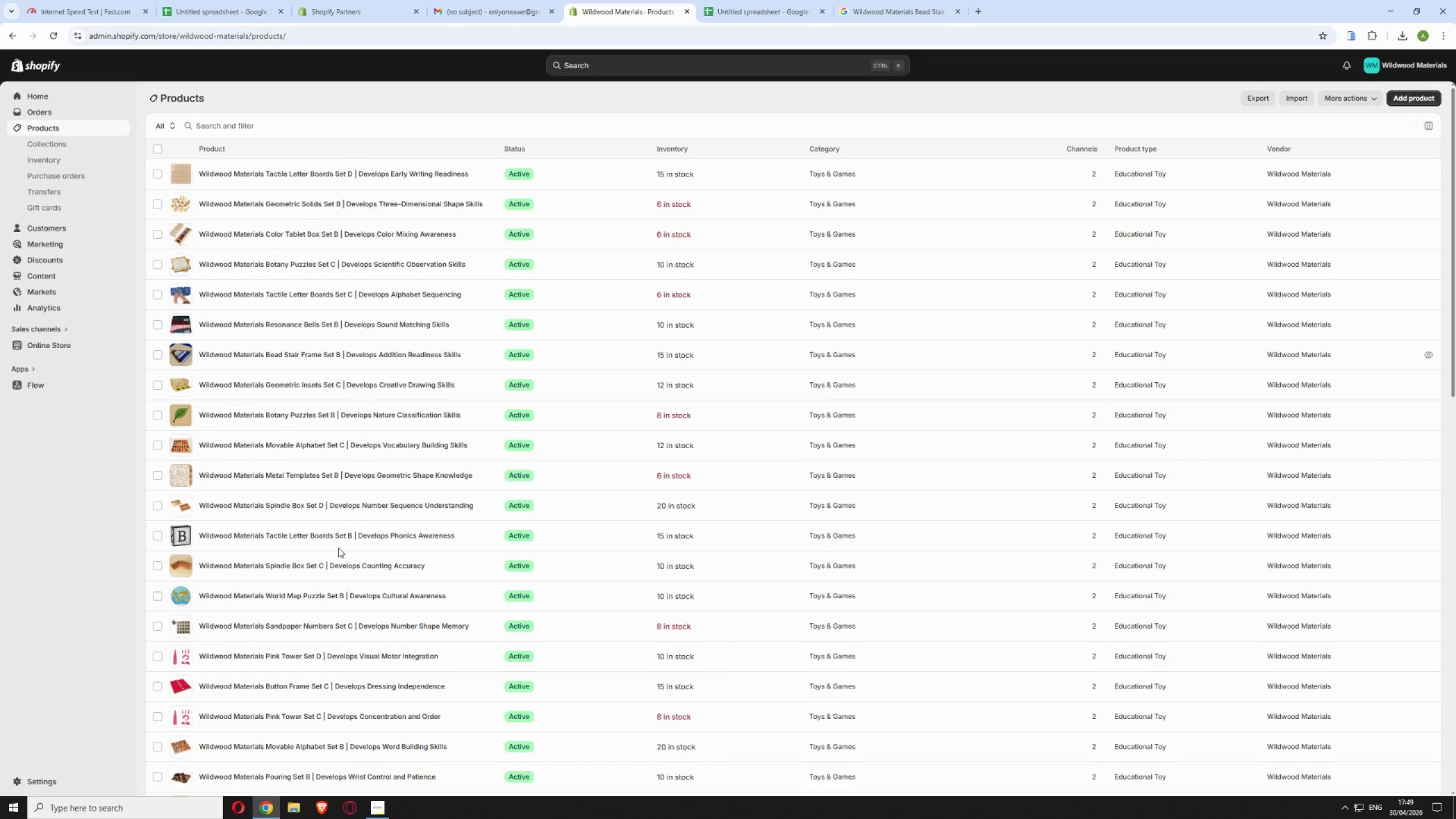 
scroll: coordinate [457, 326], scroll_direction: down, amount: 25.0
 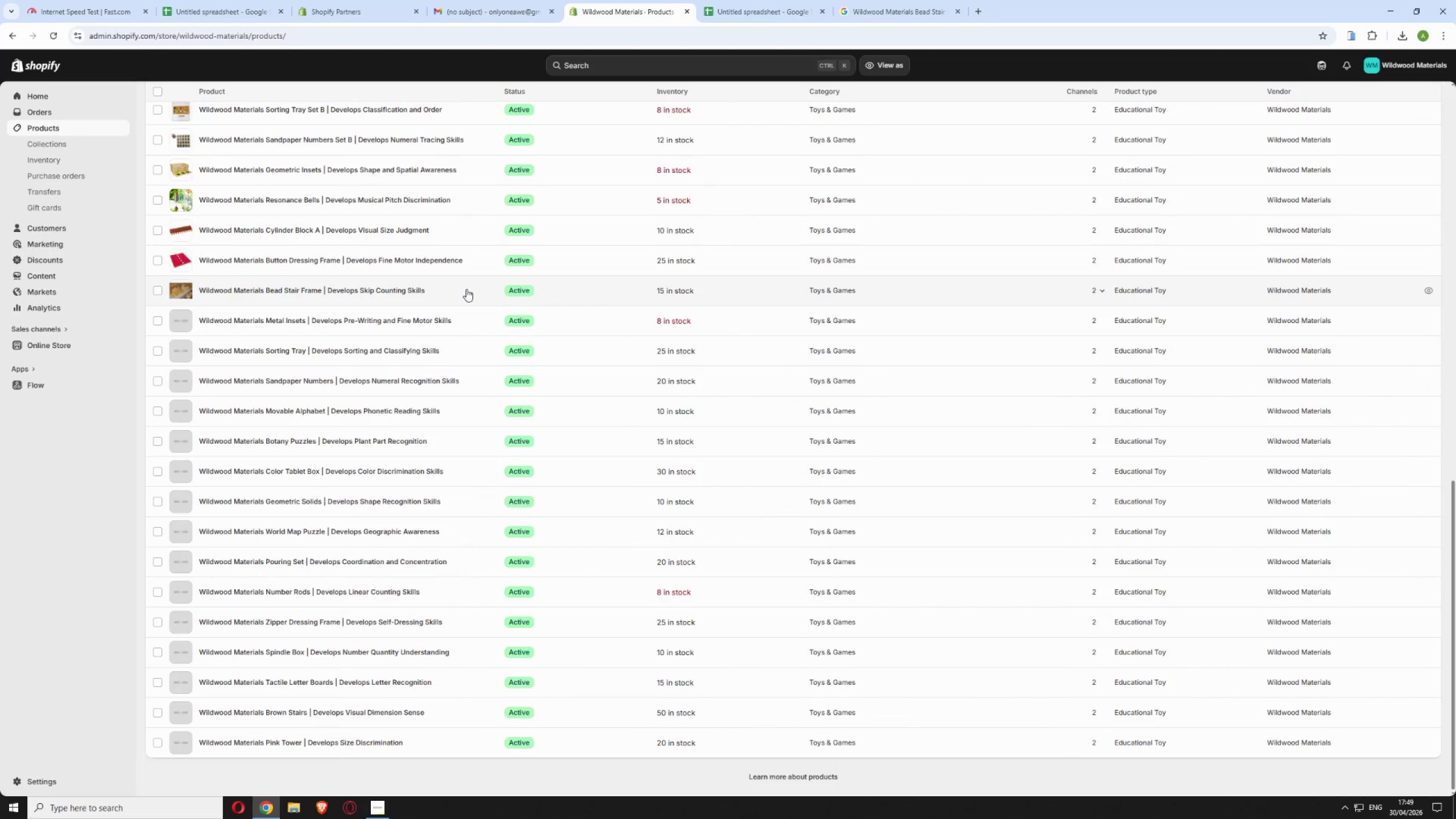 
left_click_drag(start_coordinate=[466, 289], to_coordinate=[602, 253])
 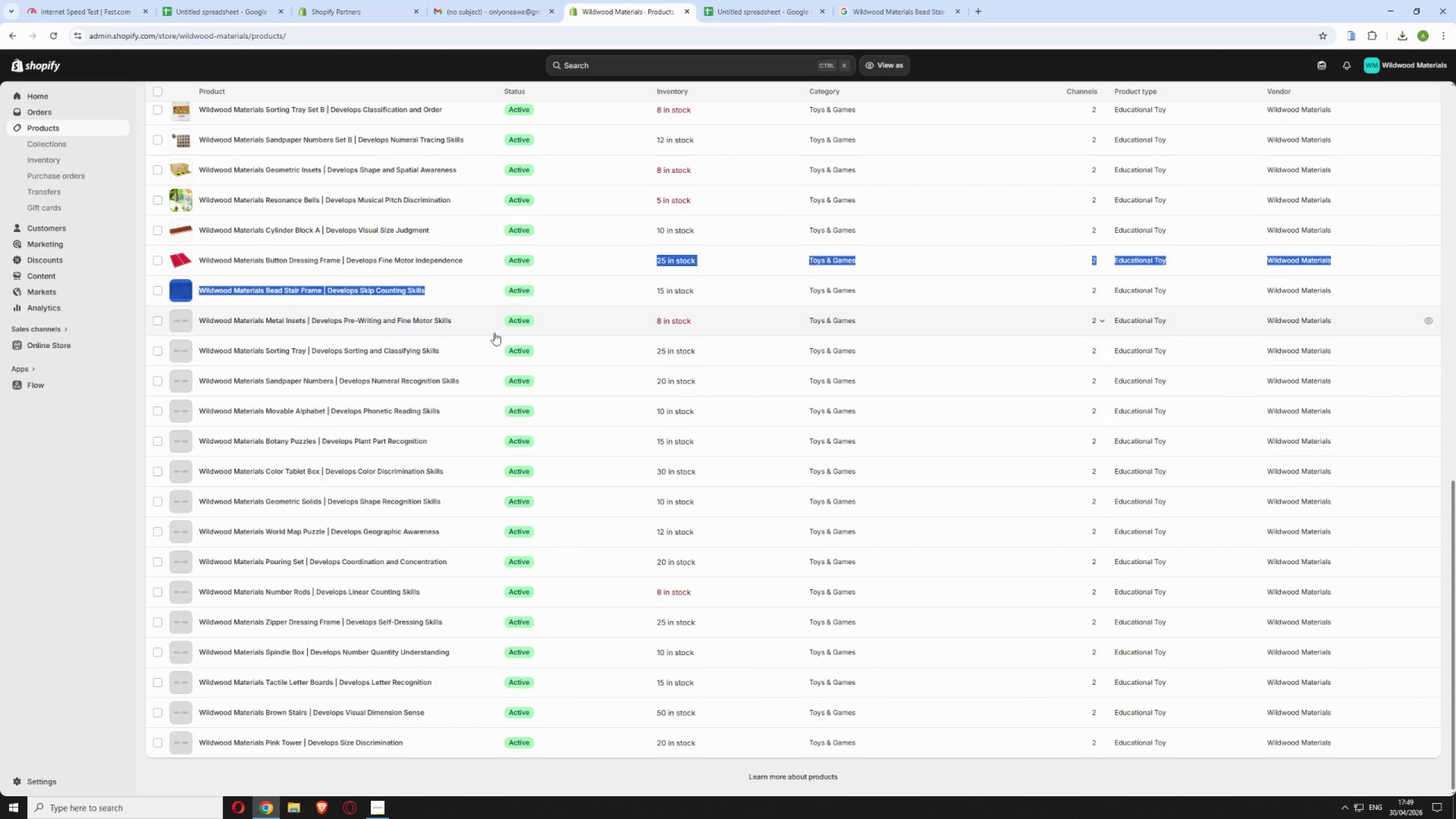 
left_click([461, 319])
 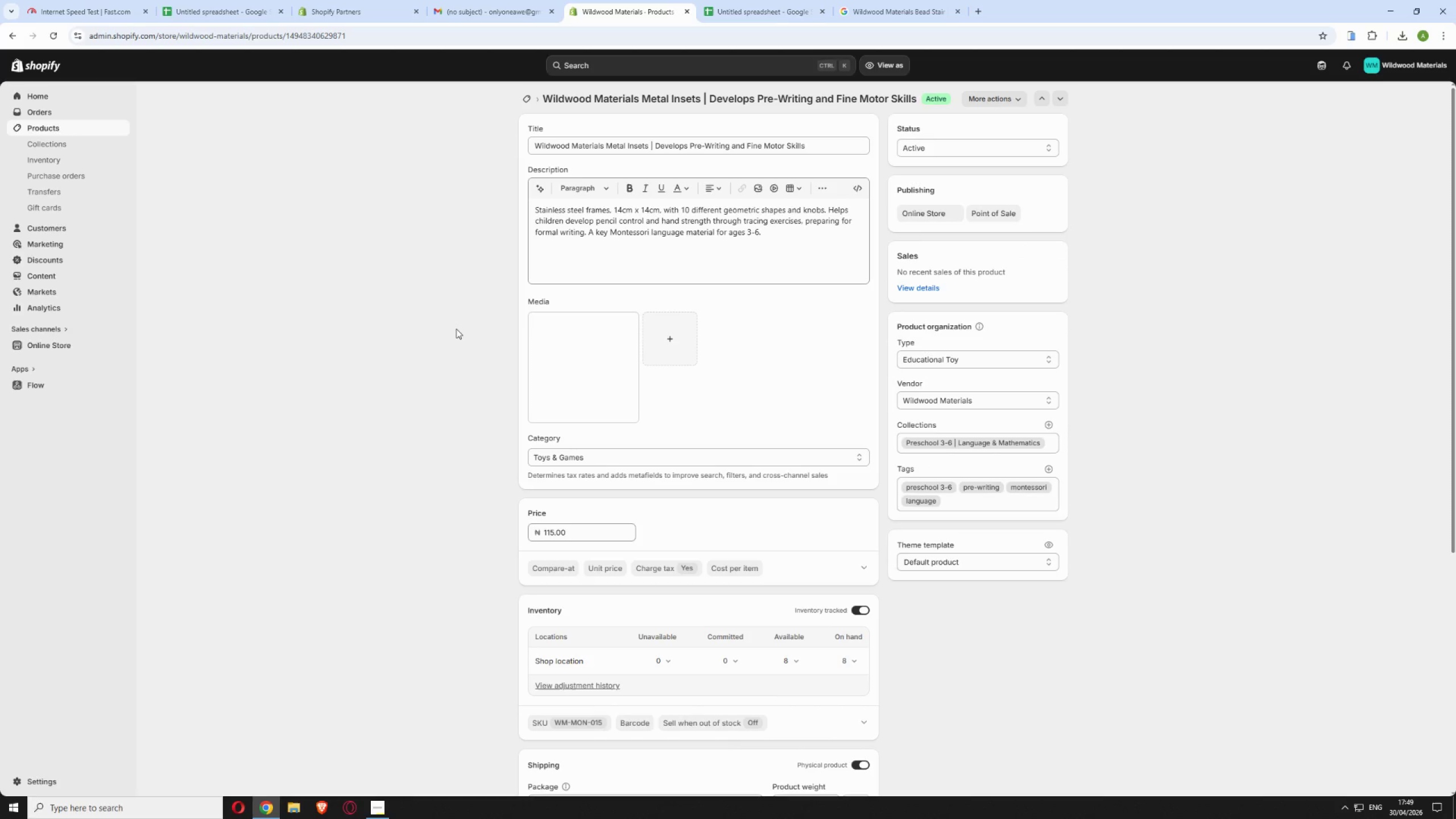 
left_click([378, 808])